 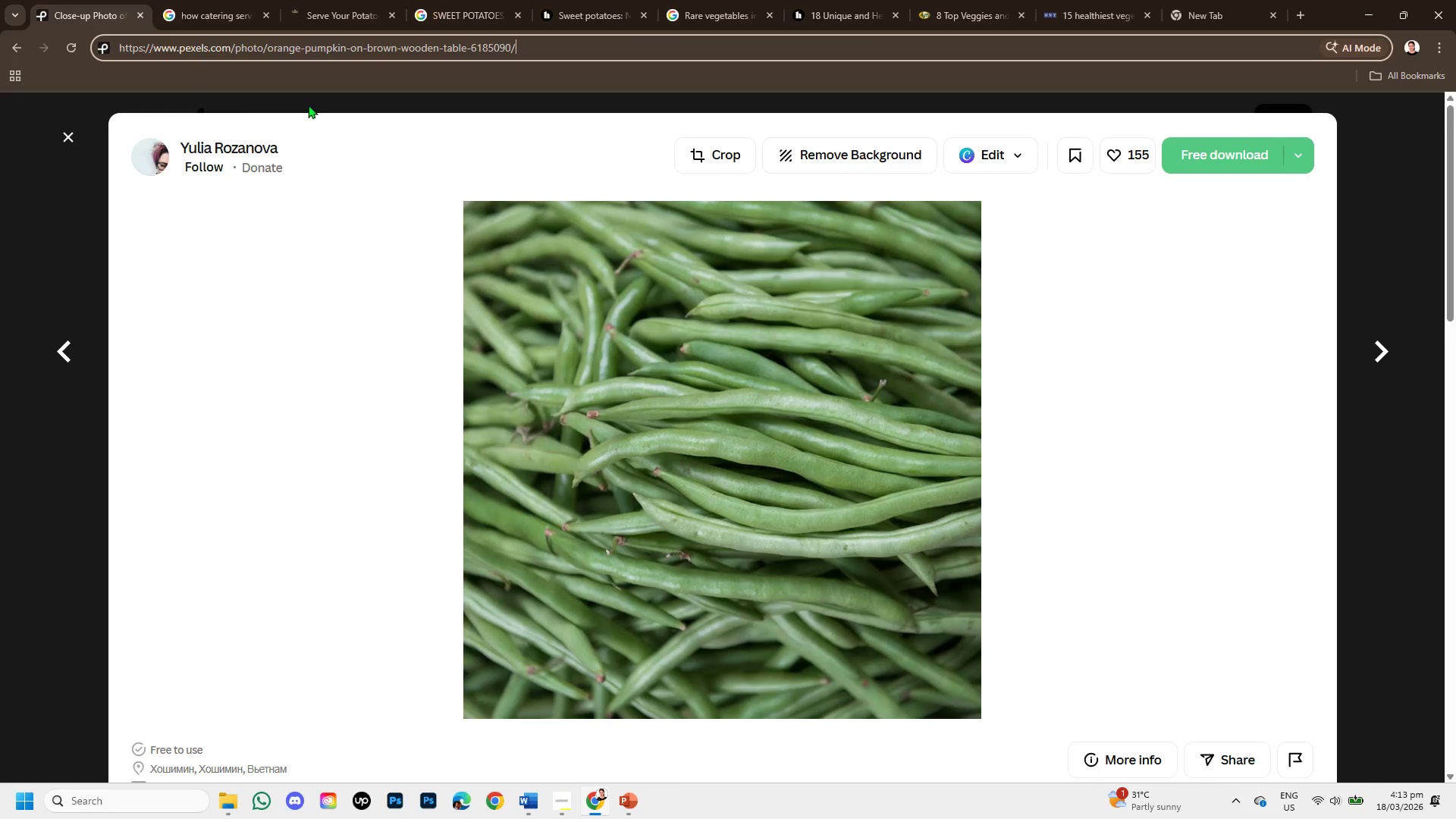 
left_click([62, 129])
 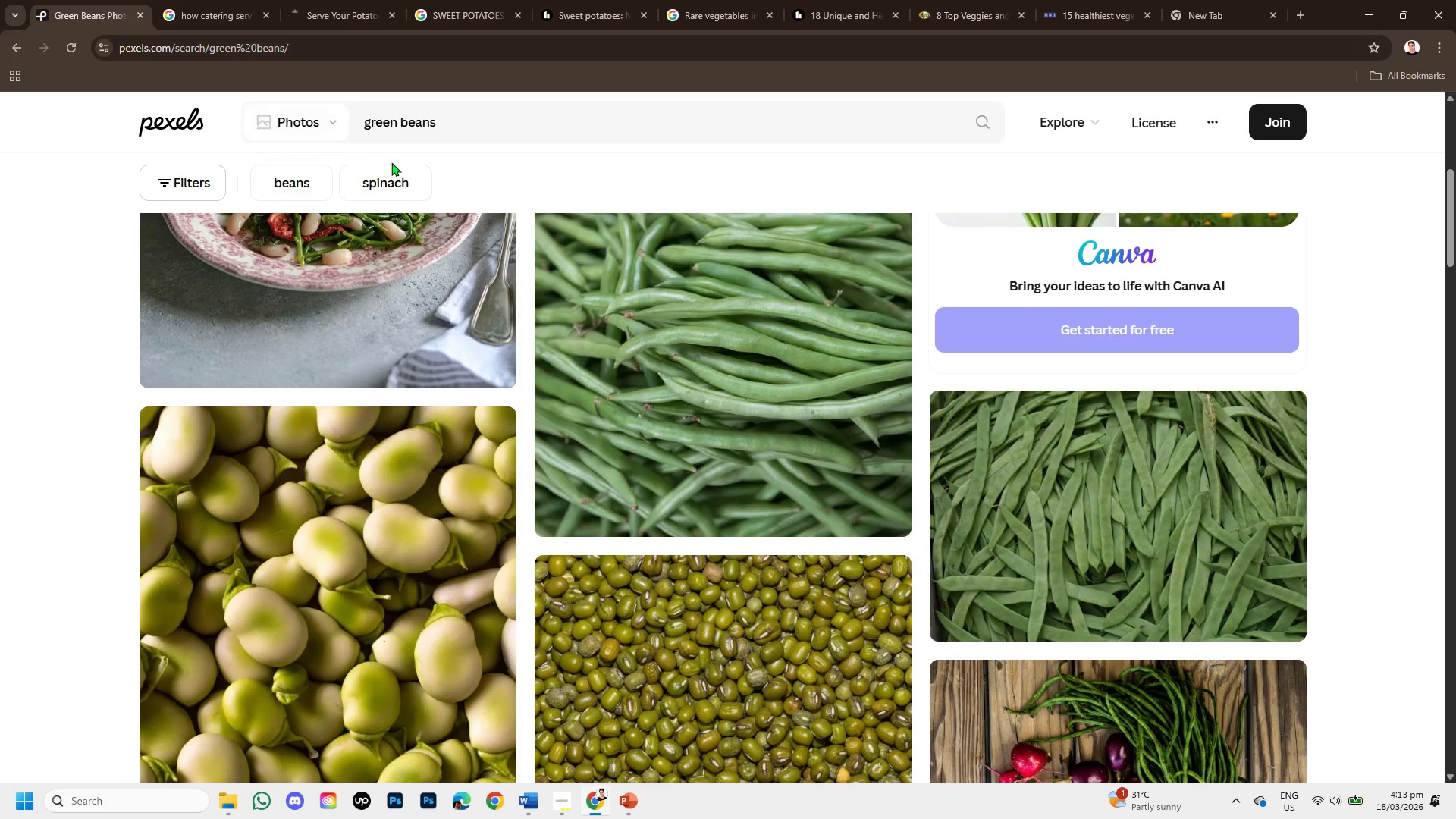 
left_click_drag(start_coordinate=[458, 125], to_coordinate=[358, 111])
 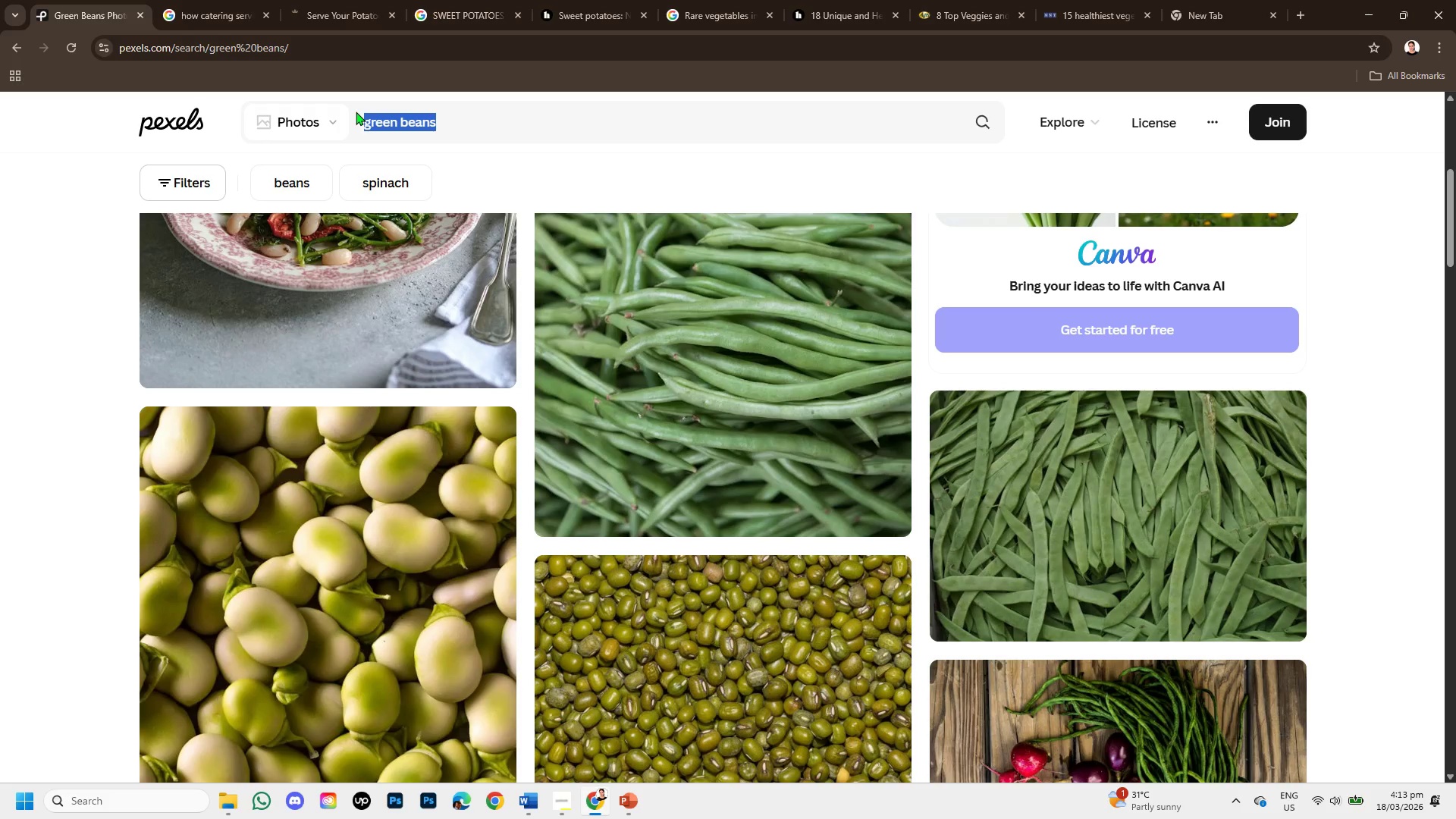 
key(Backspace)
type(sweet potato )
 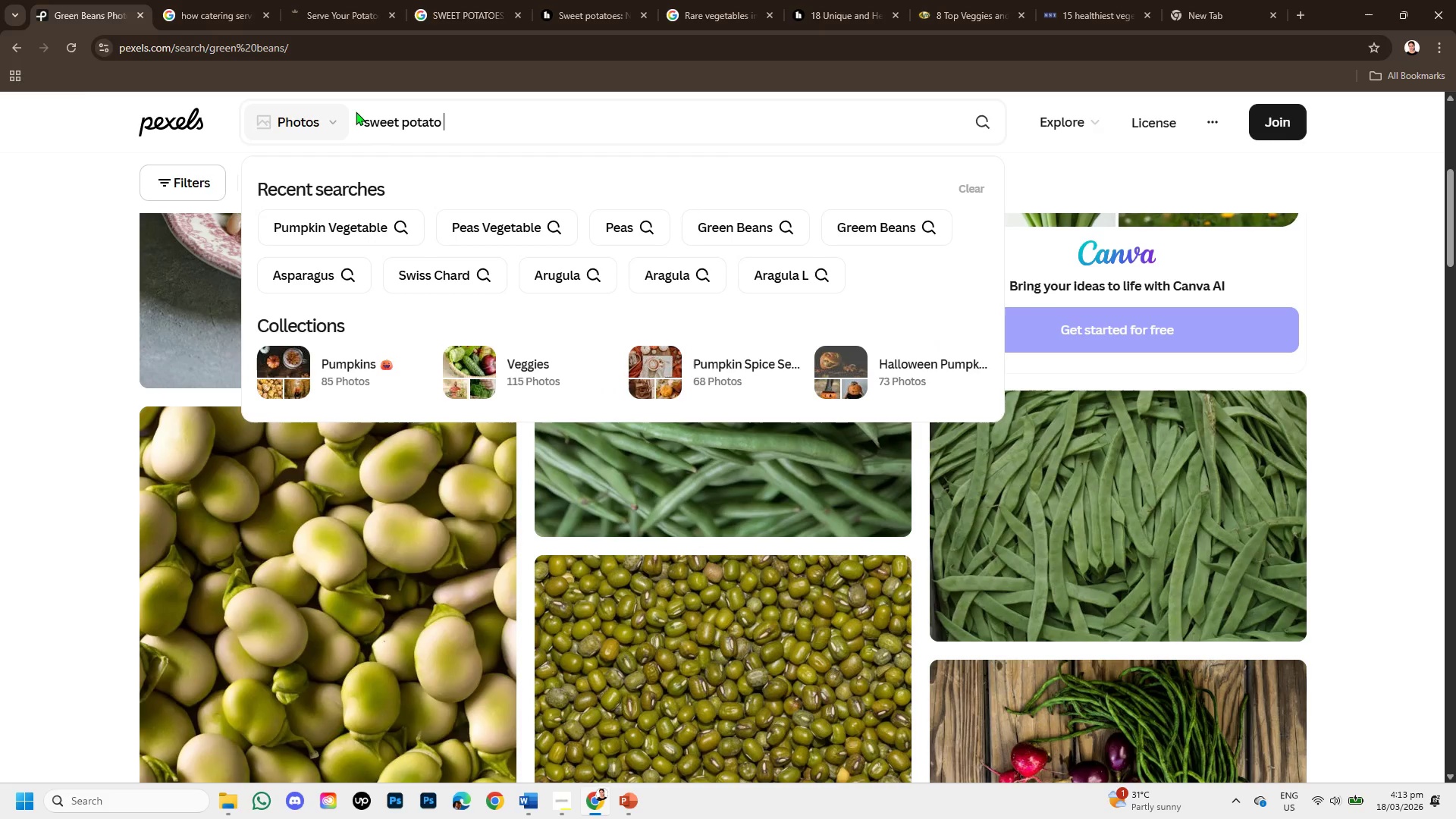 
key(Enter)
 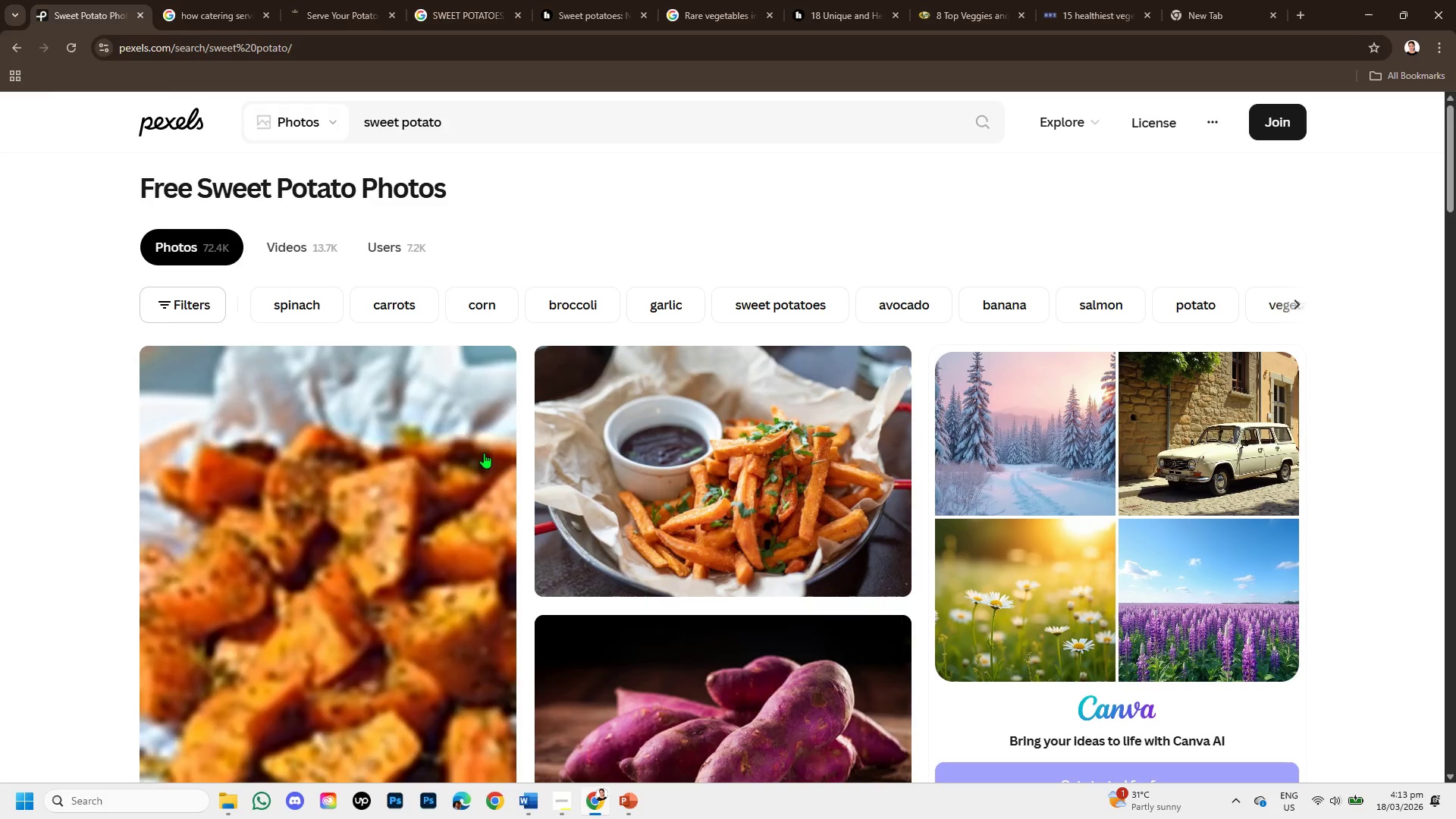 
scroll: coordinate [634, 527], scroll_direction: down, amount: 6.0
 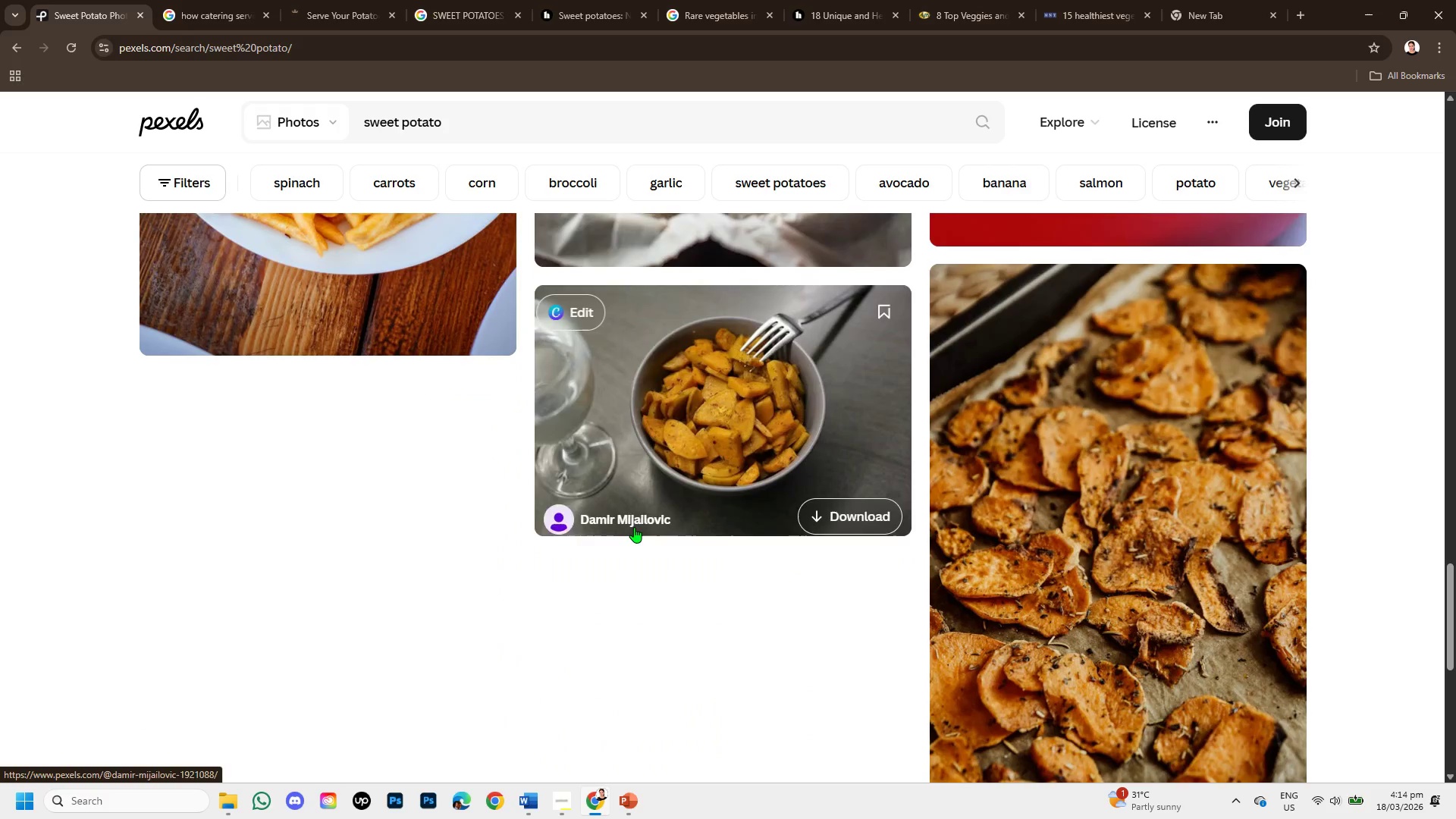 
scroll: coordinate [762, 522], scroll_direction: down, amount: 7.0
 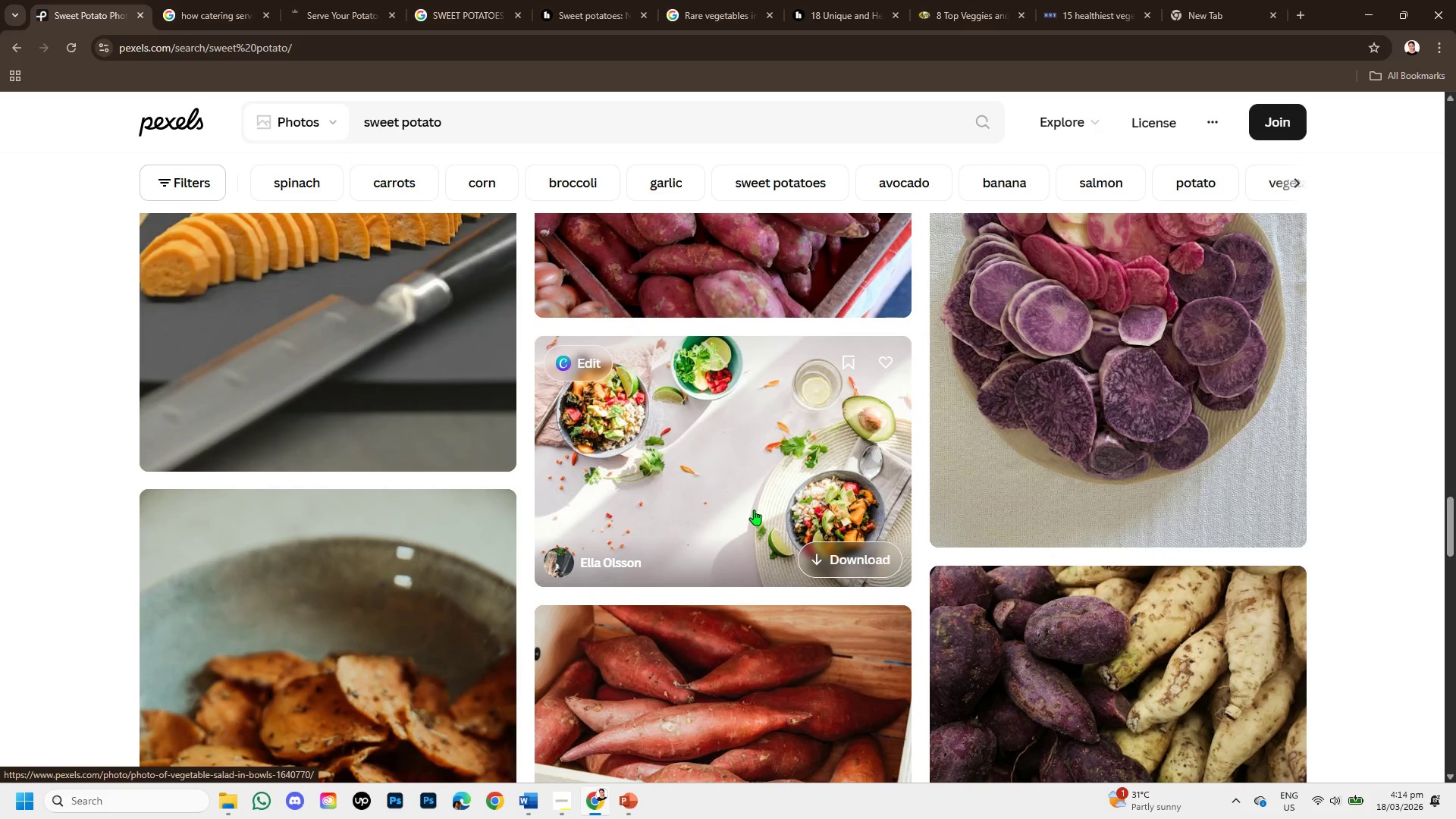 
scroll: coordinate [754, 510], scroll_direction: up, amount: 1.0
 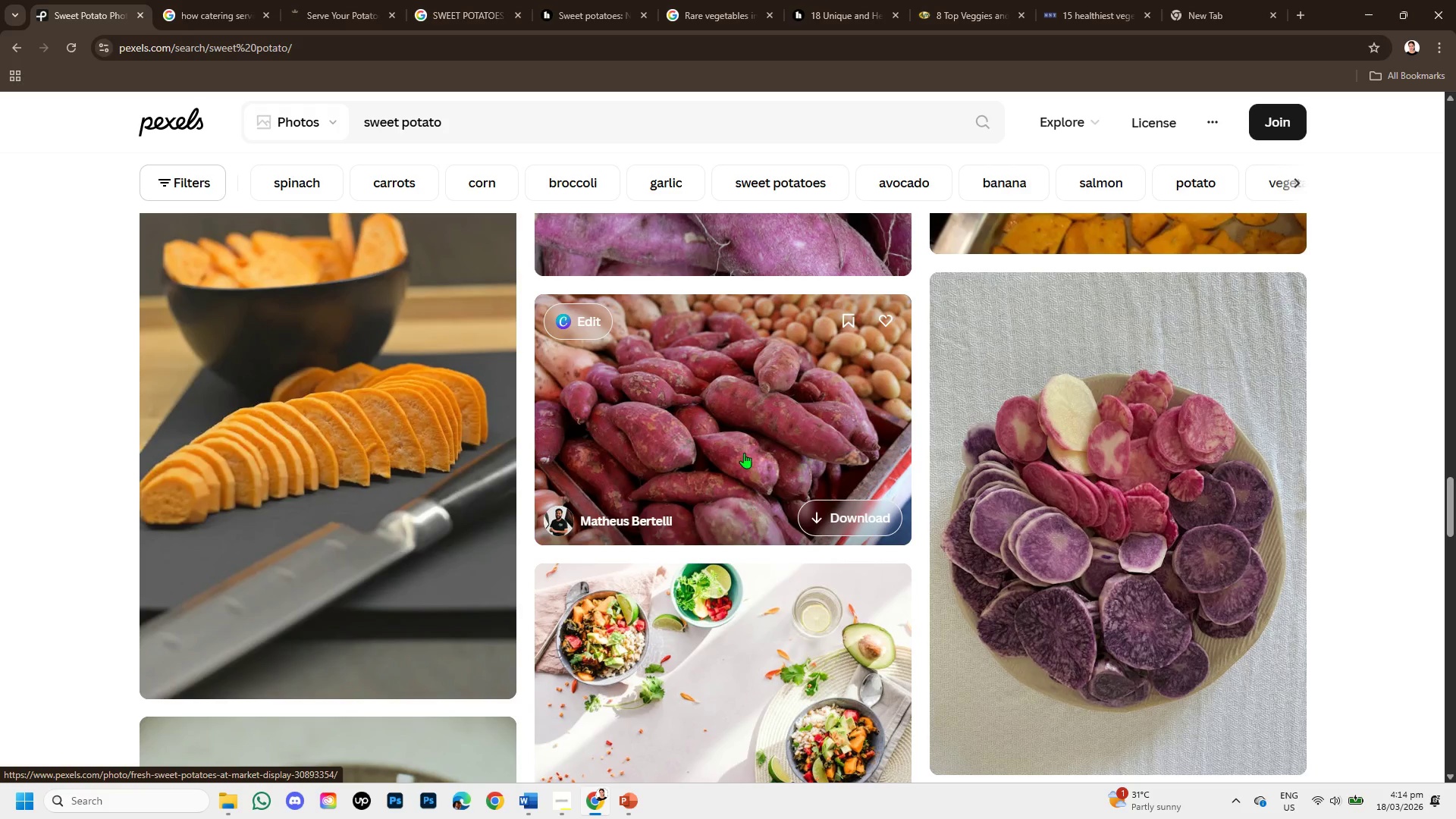 
left_click([715, 344])
 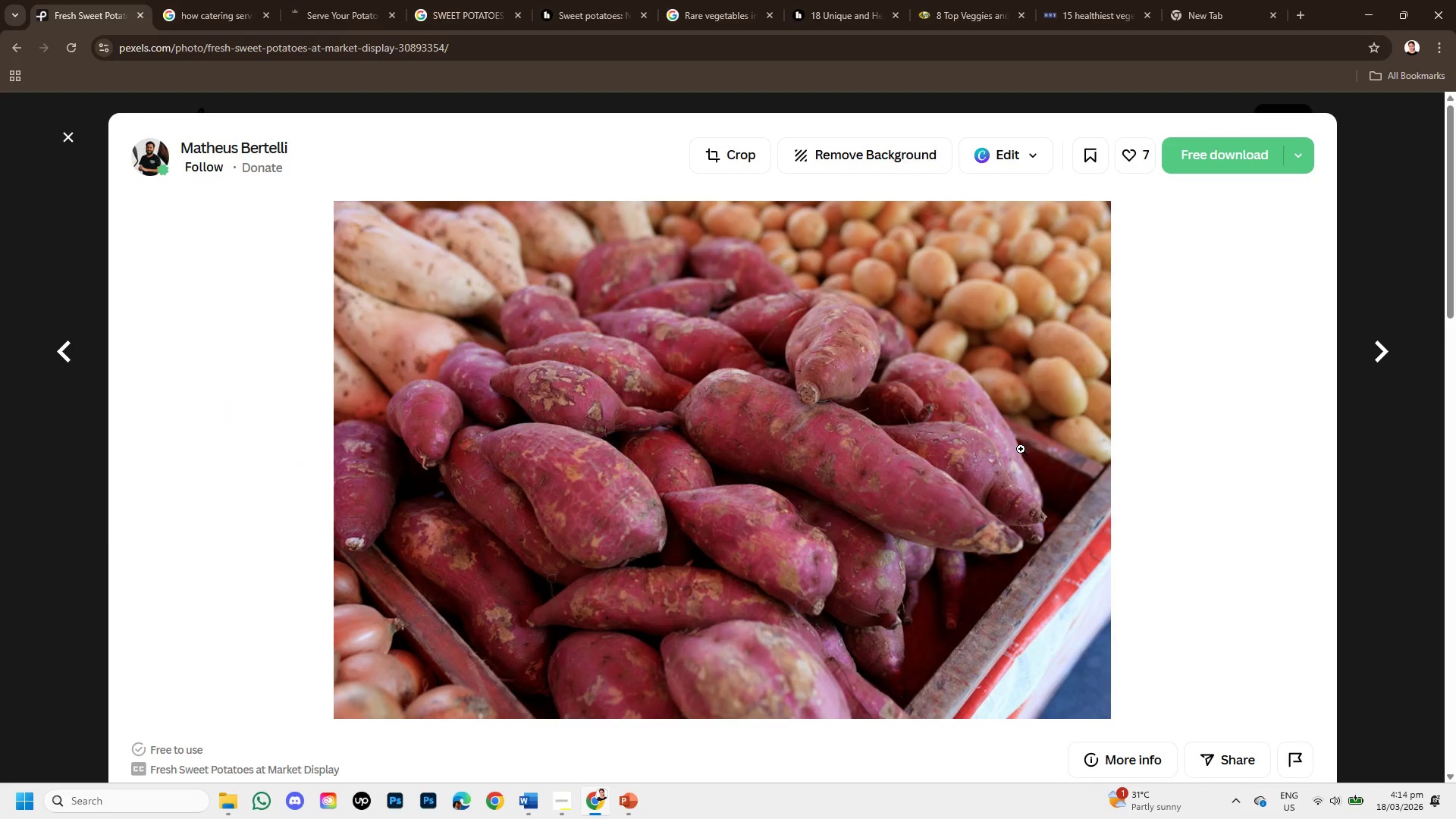 
scroll: coordinate [683, 531], scroll_direction: down, amount: 5.0
 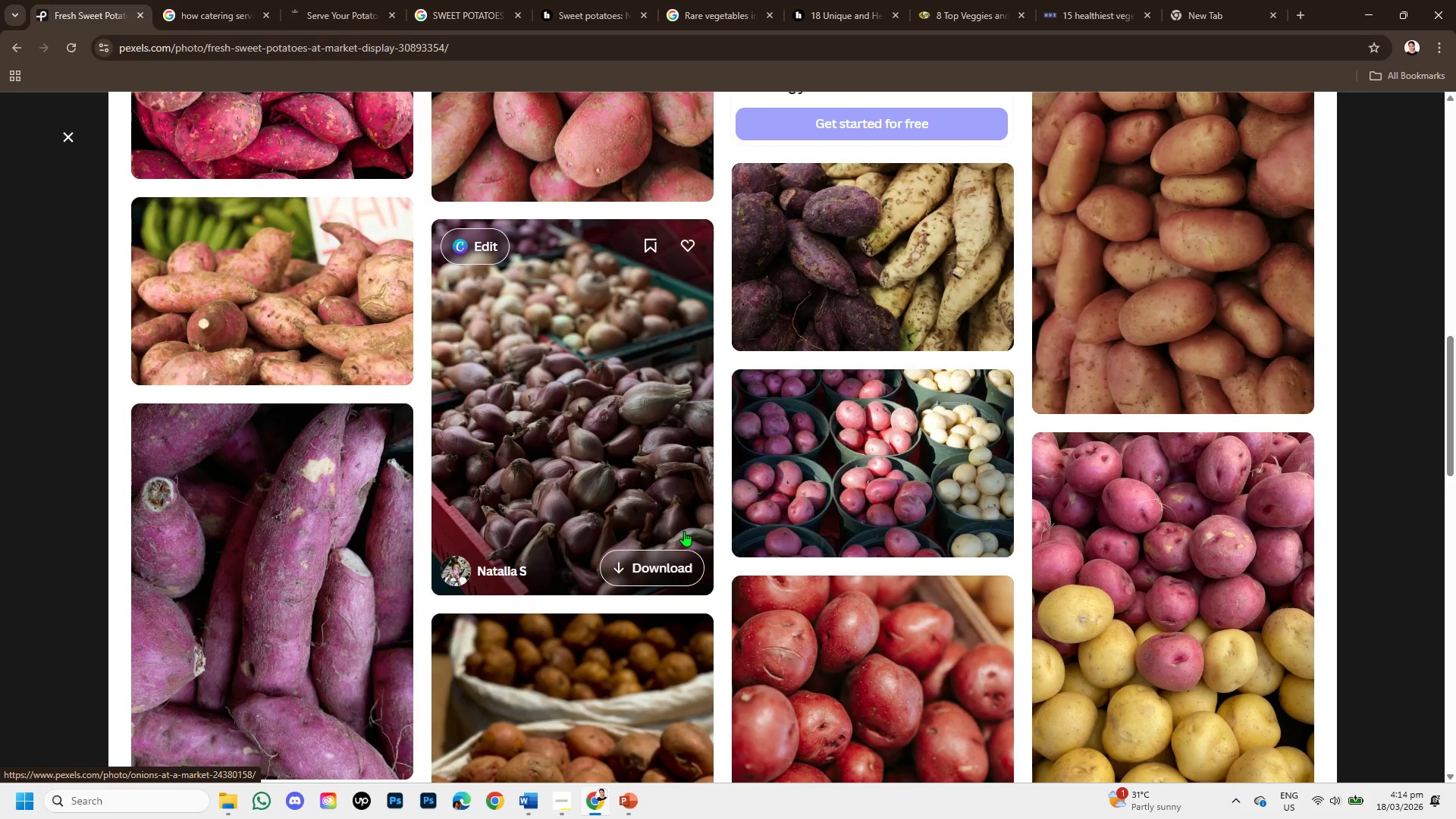 
scroll: coordinate [693, 521], scroll_direction: up, amount: 8.0
 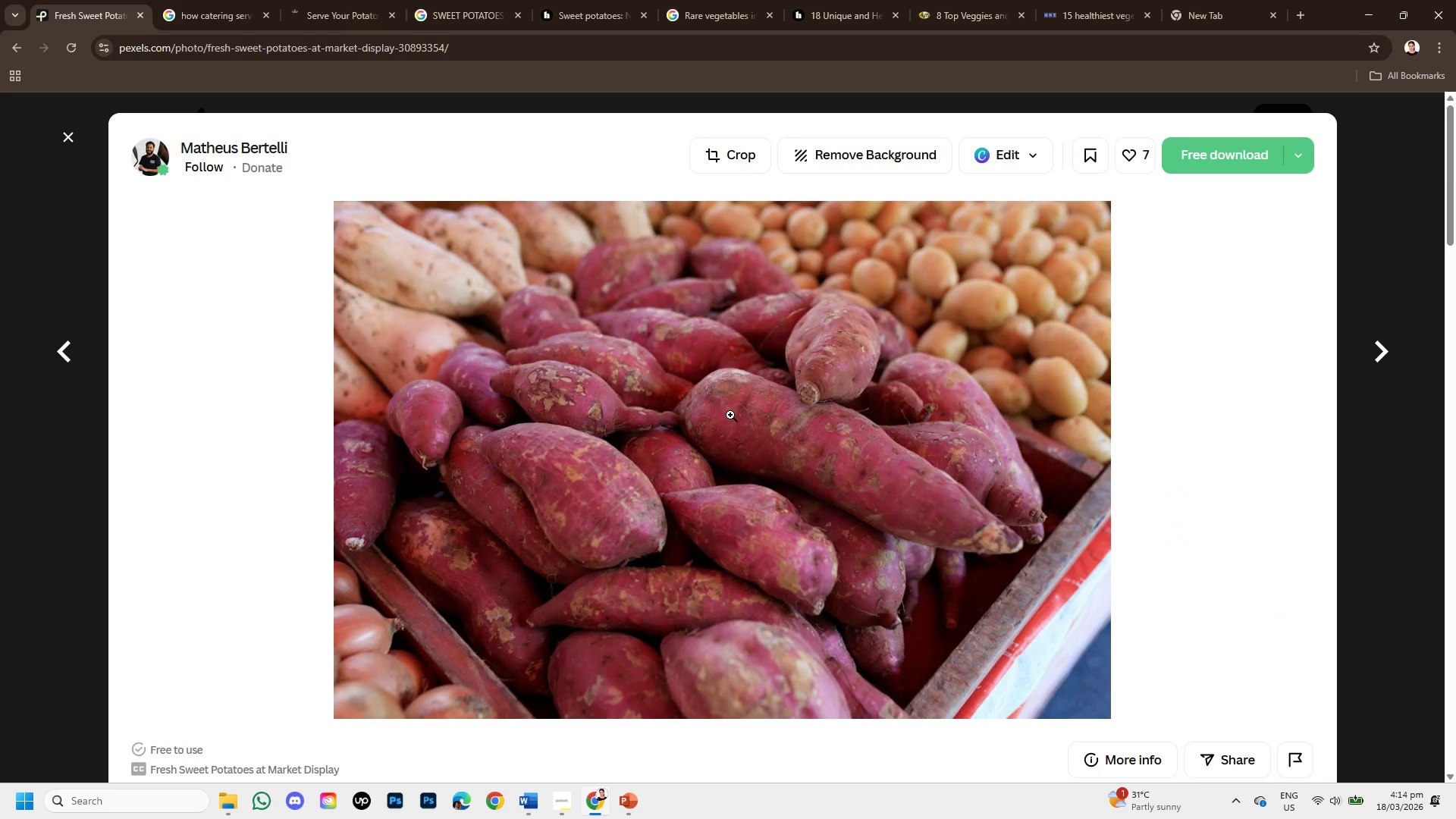 
right_click([727, 420])
 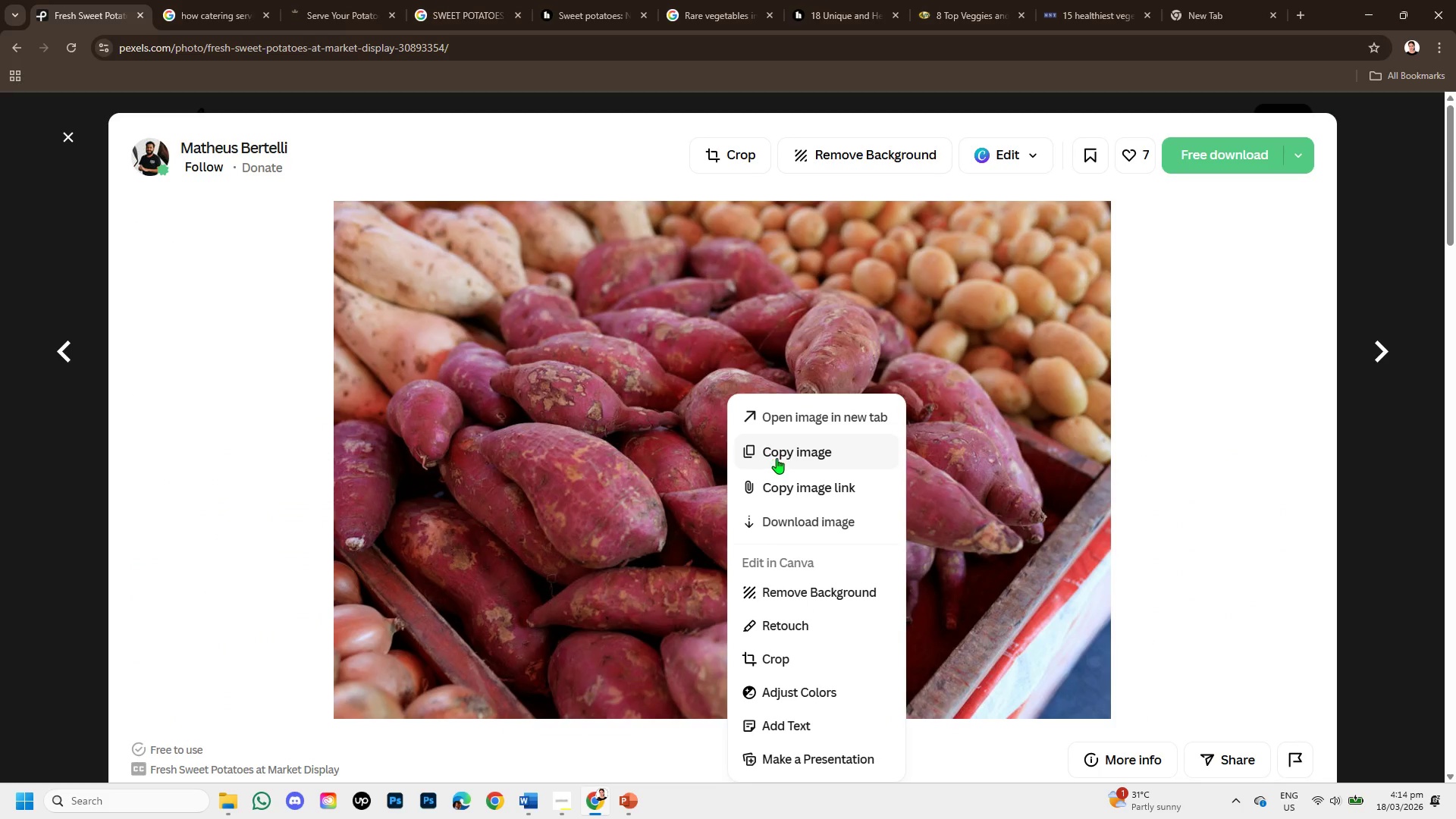 
left_click([782, 450])
 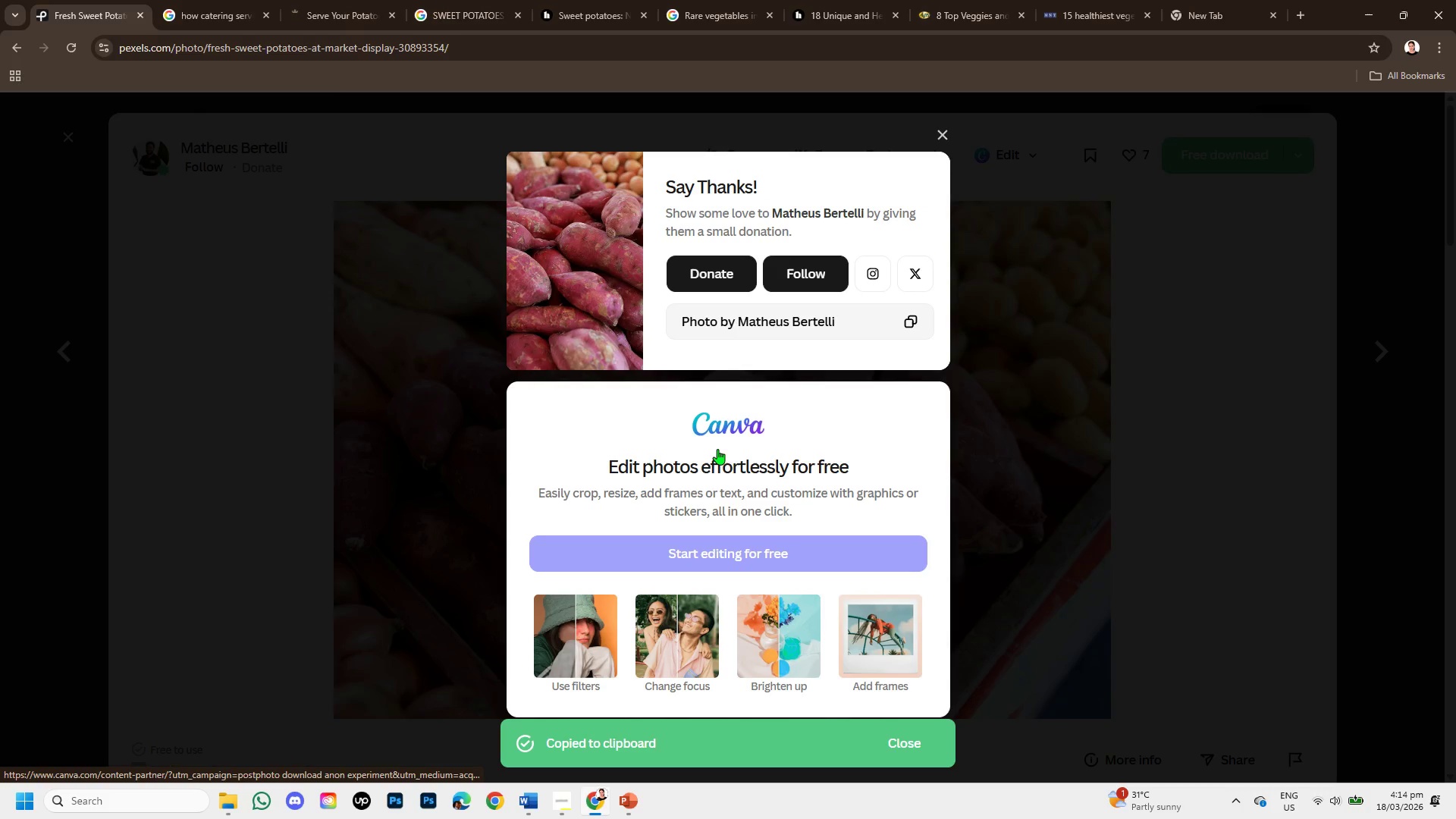 
left_click([946, 132])
 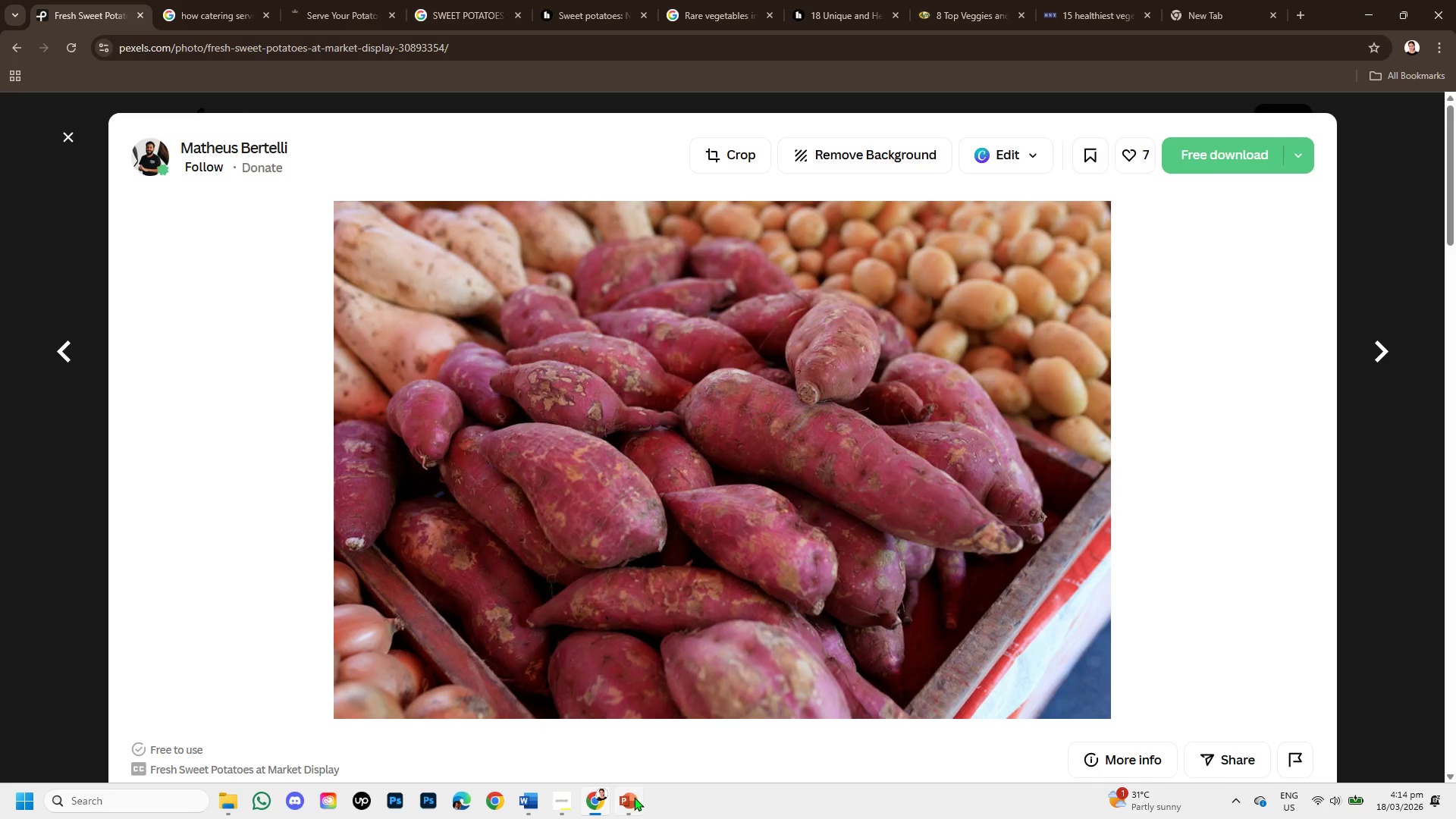 
left_click([633, 798])
 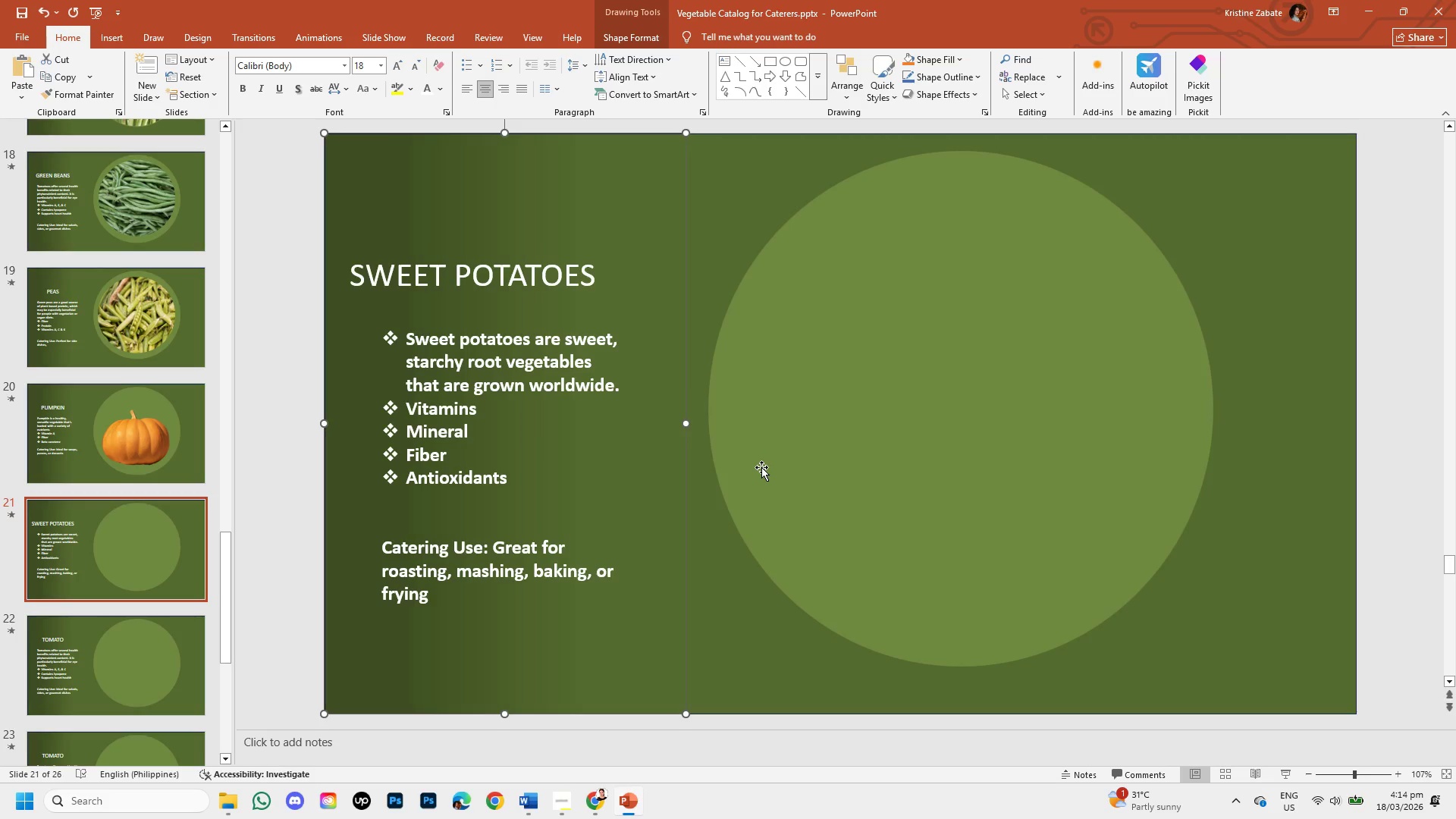 
key(Control+V)
 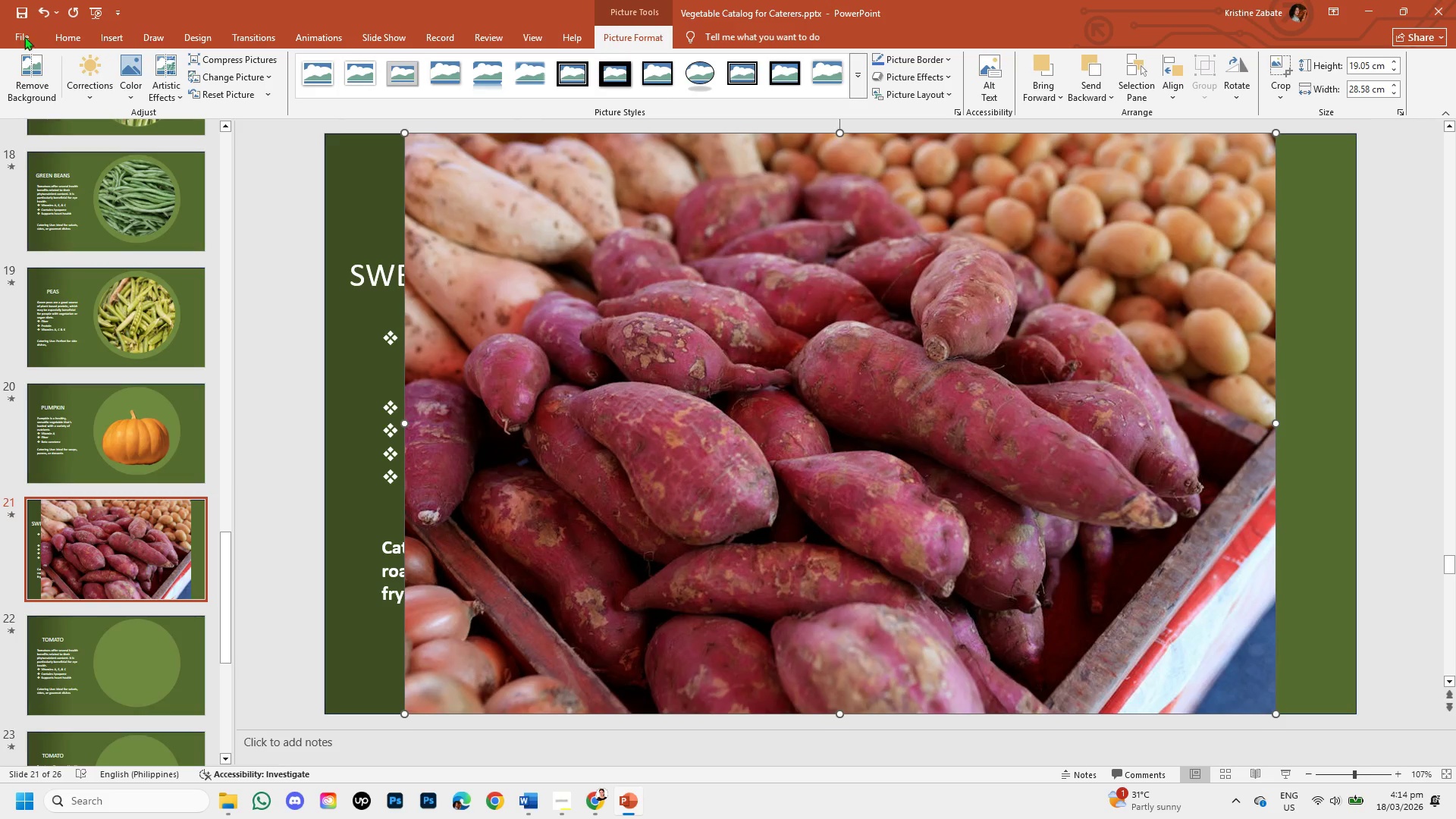 
left_click([20, 64])
 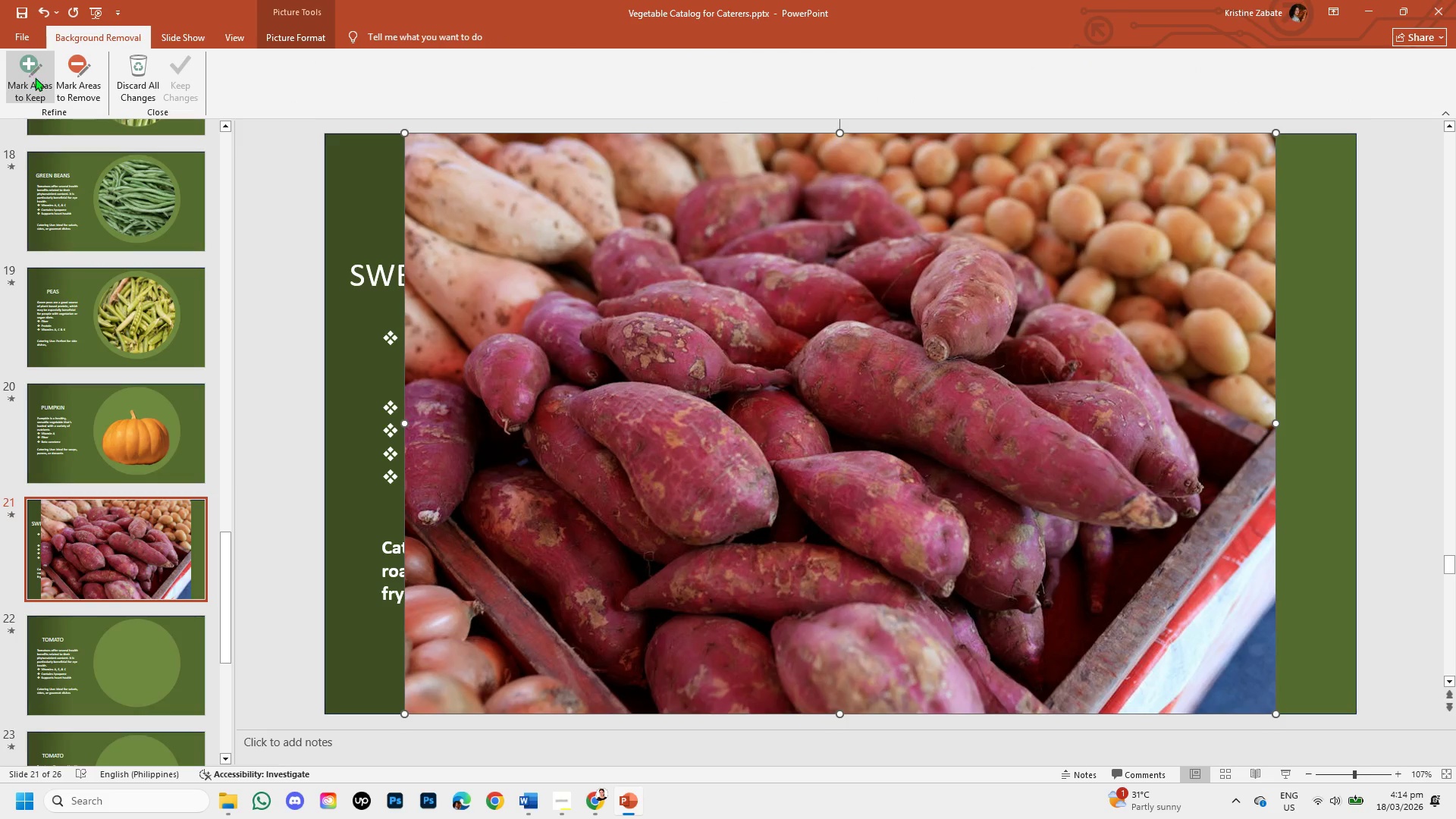 
left_click([30, 77])
 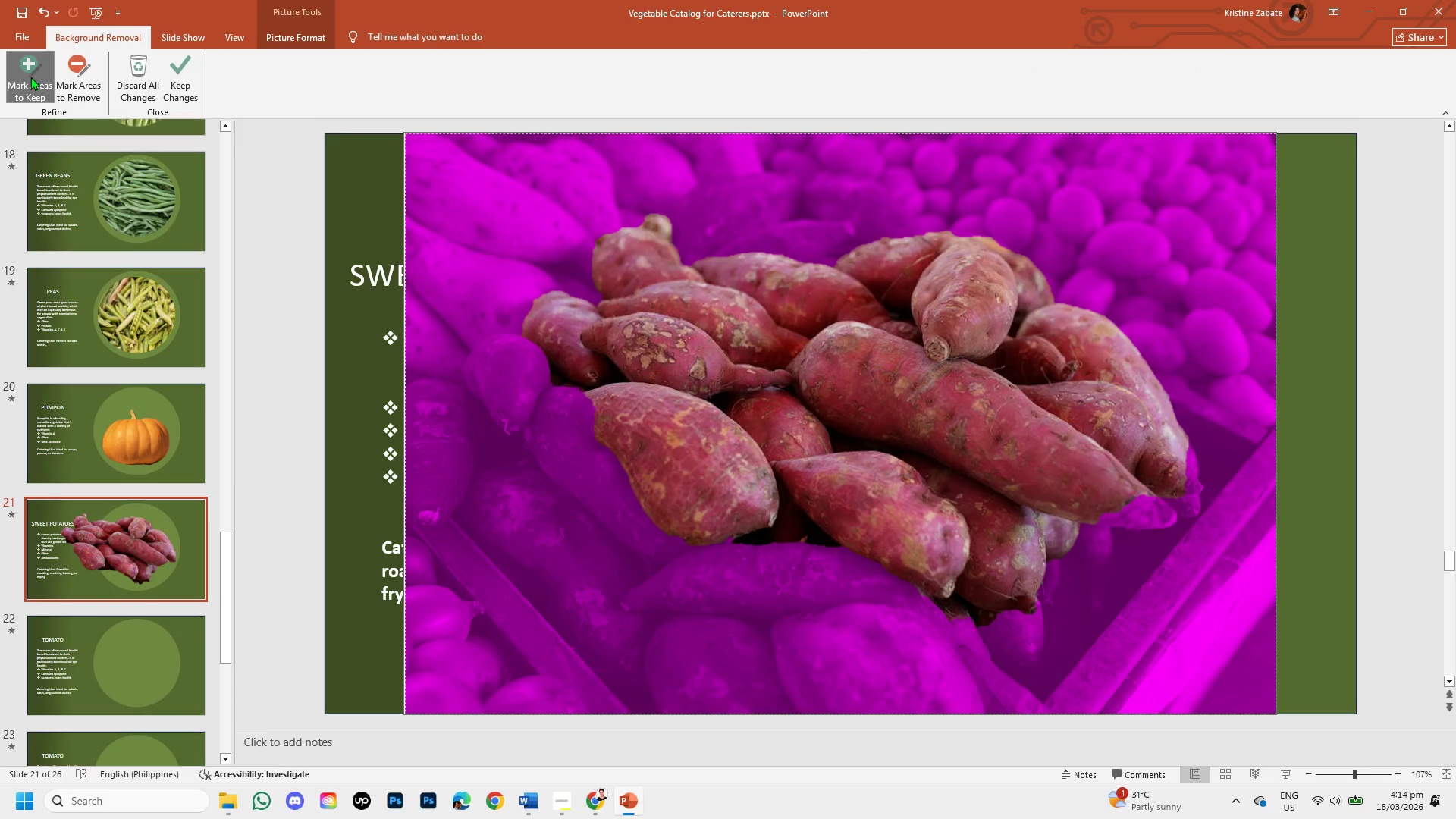 
wait(5.53)
 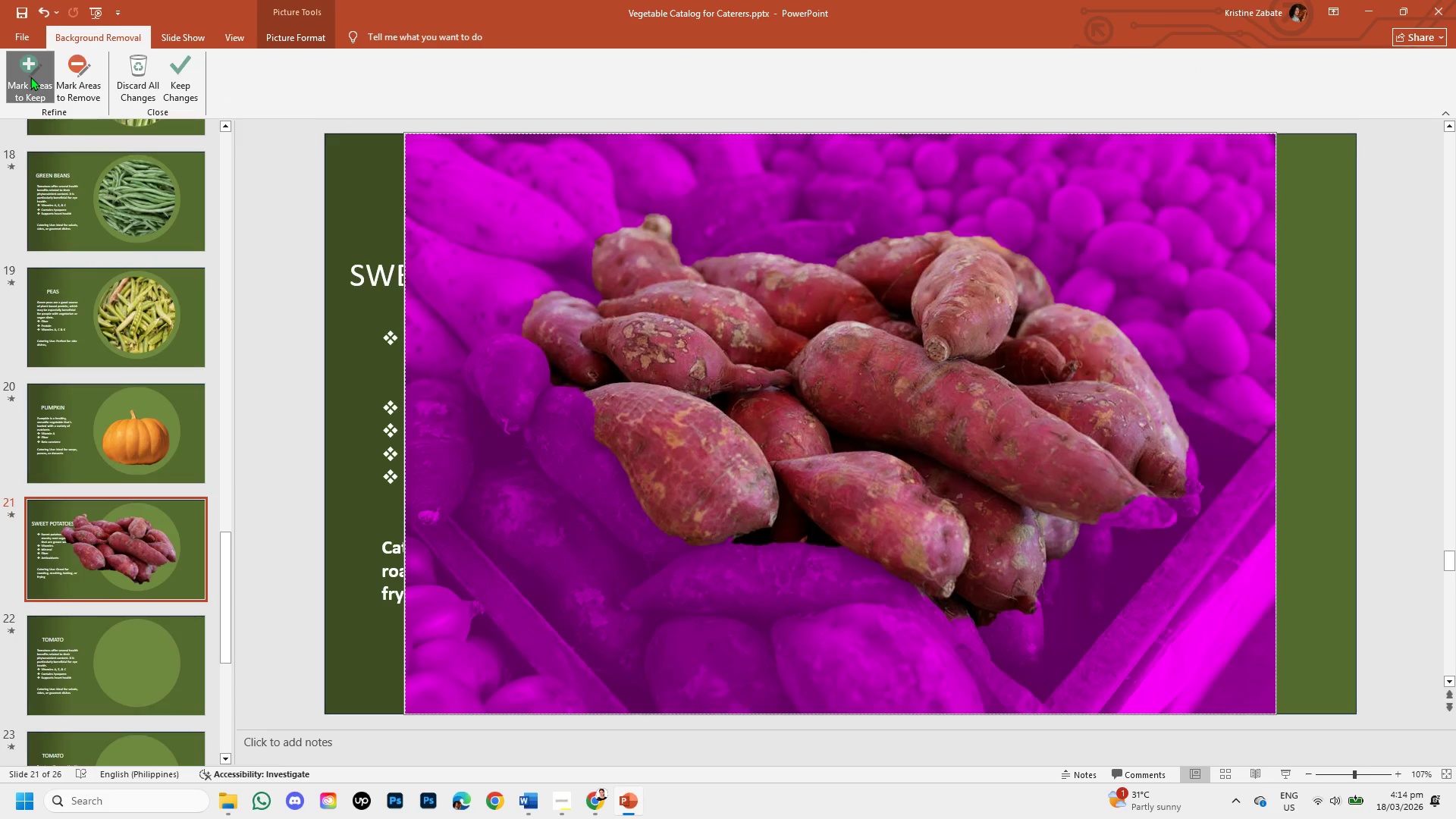 
left_click([171, 74])
 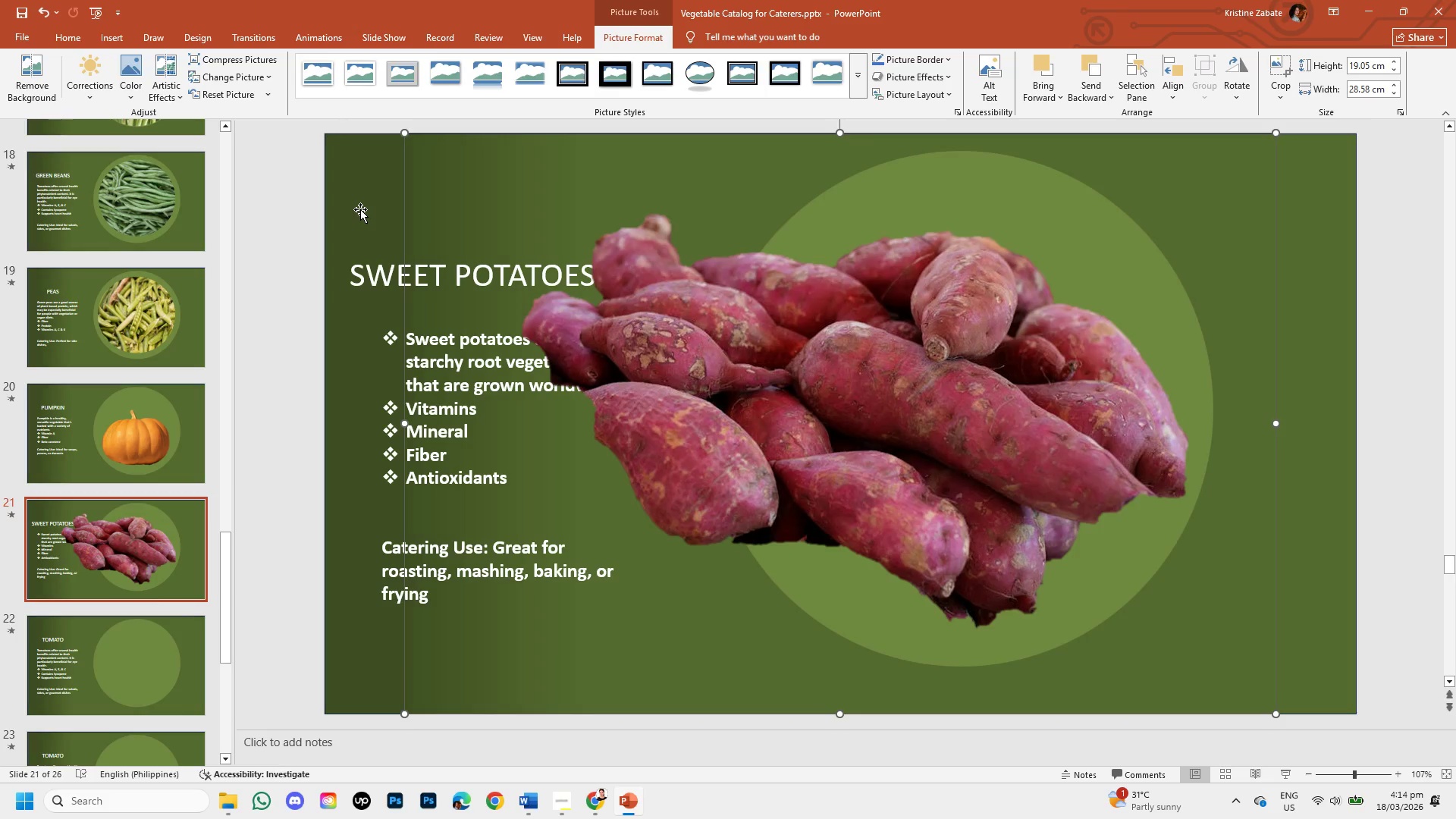 
key(Control+Z)
 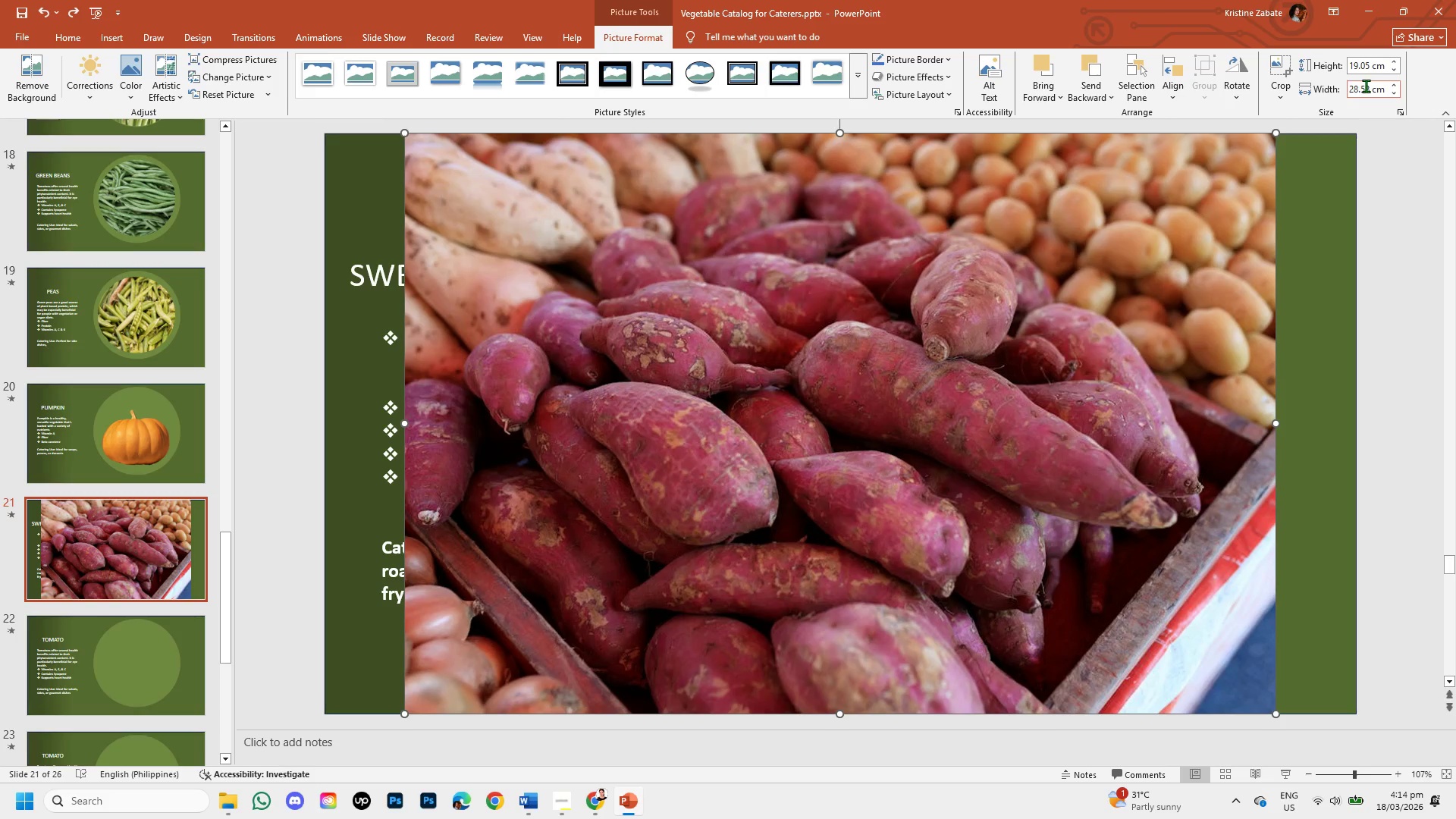 
left_click([1288, 86])
 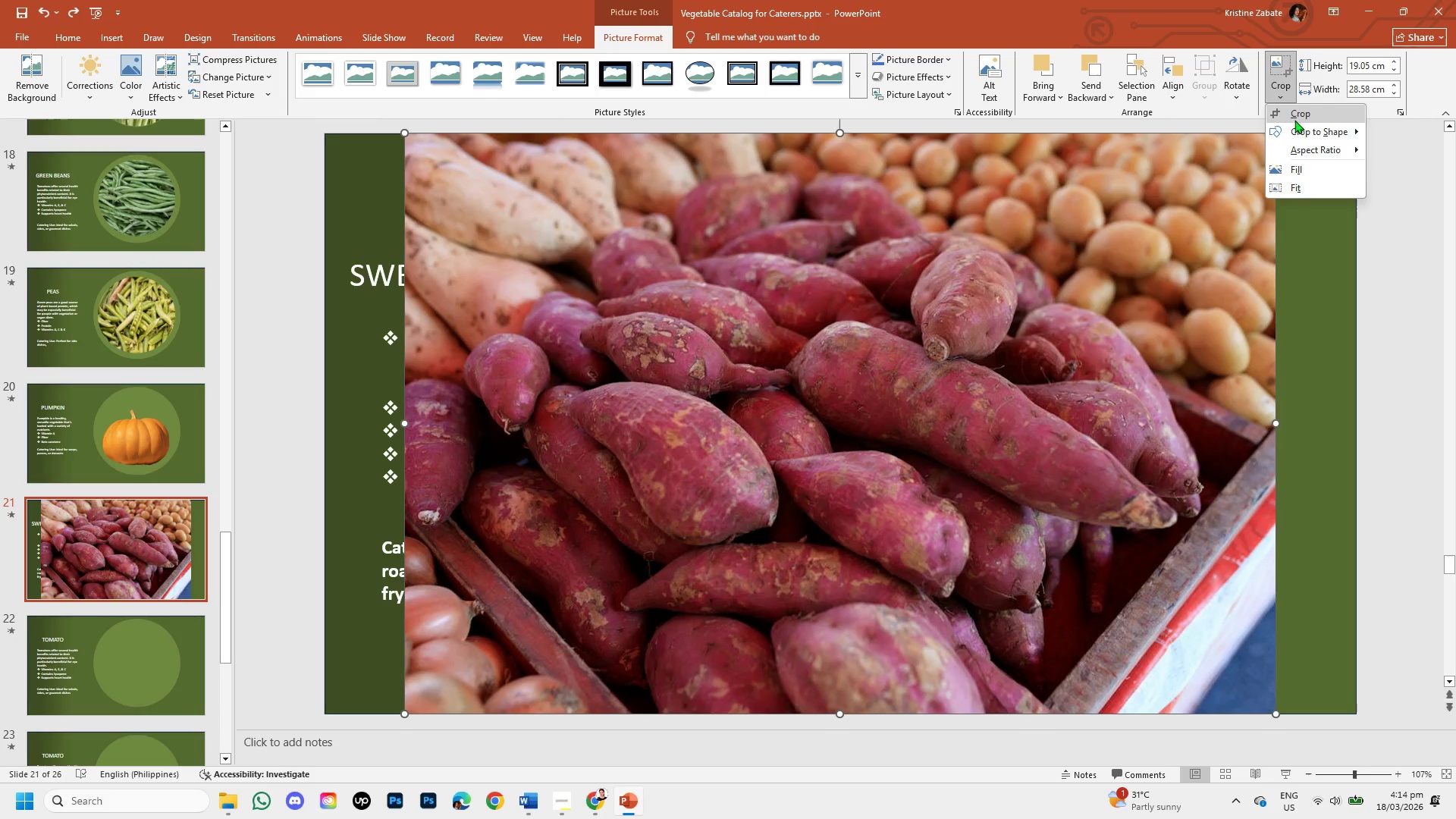 
left_click([1300, 125])
 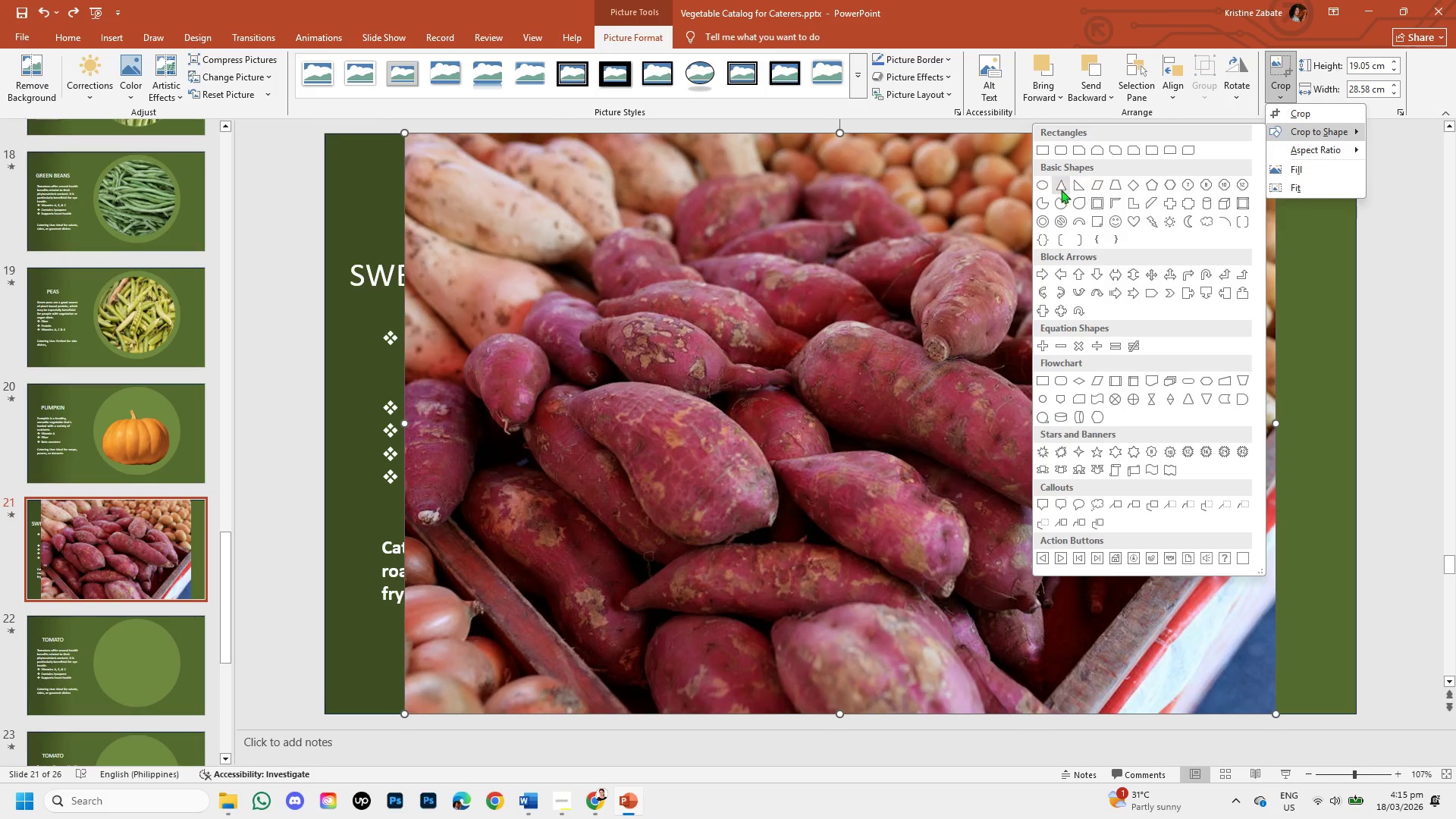 
left_click([1045, 186])
 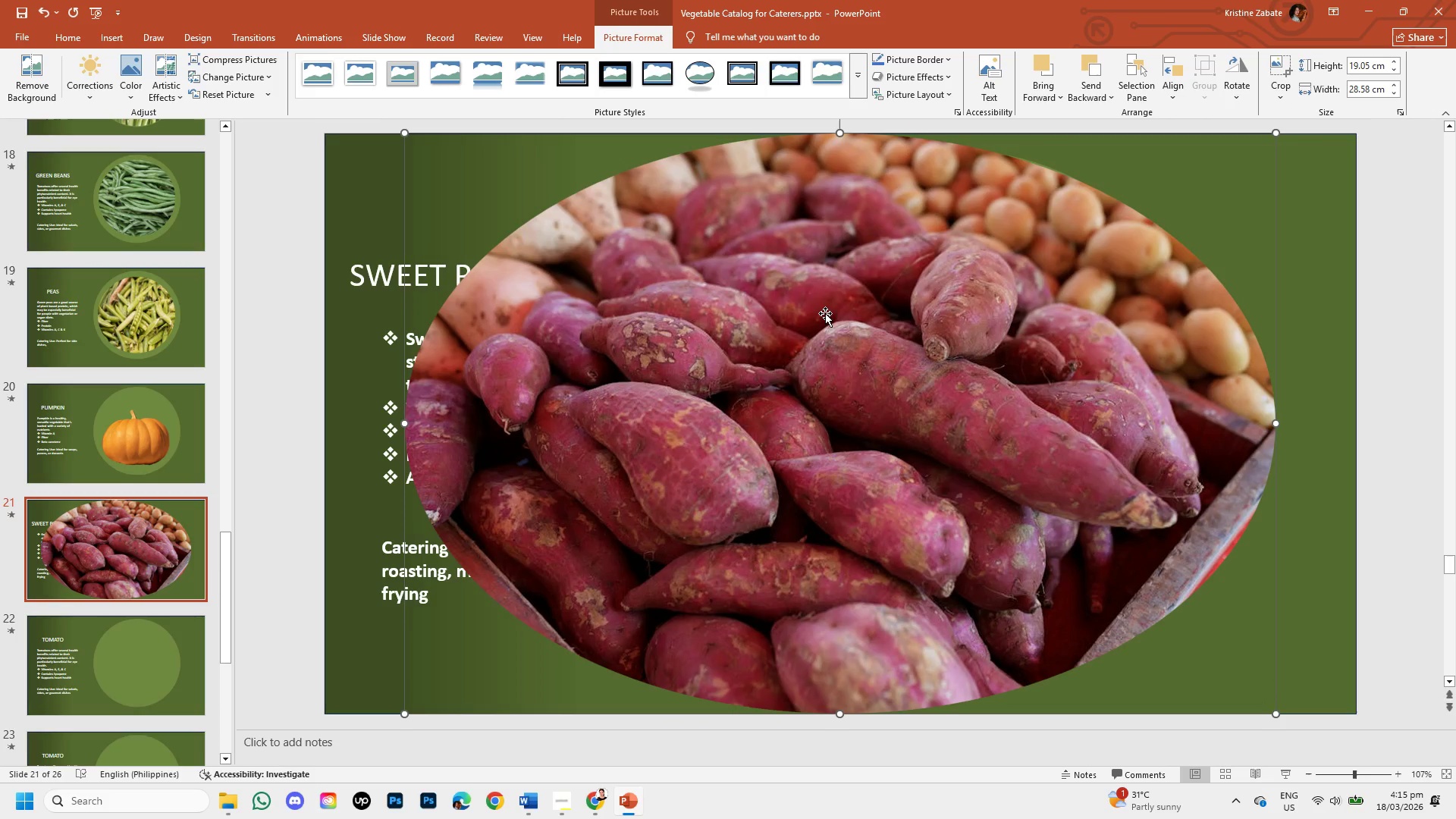 
hold_key(key=ShiftLeft, duration=1.5)
left_click_drag(start_coordinate=[629, 384], to_coordinate=[766, 384])
 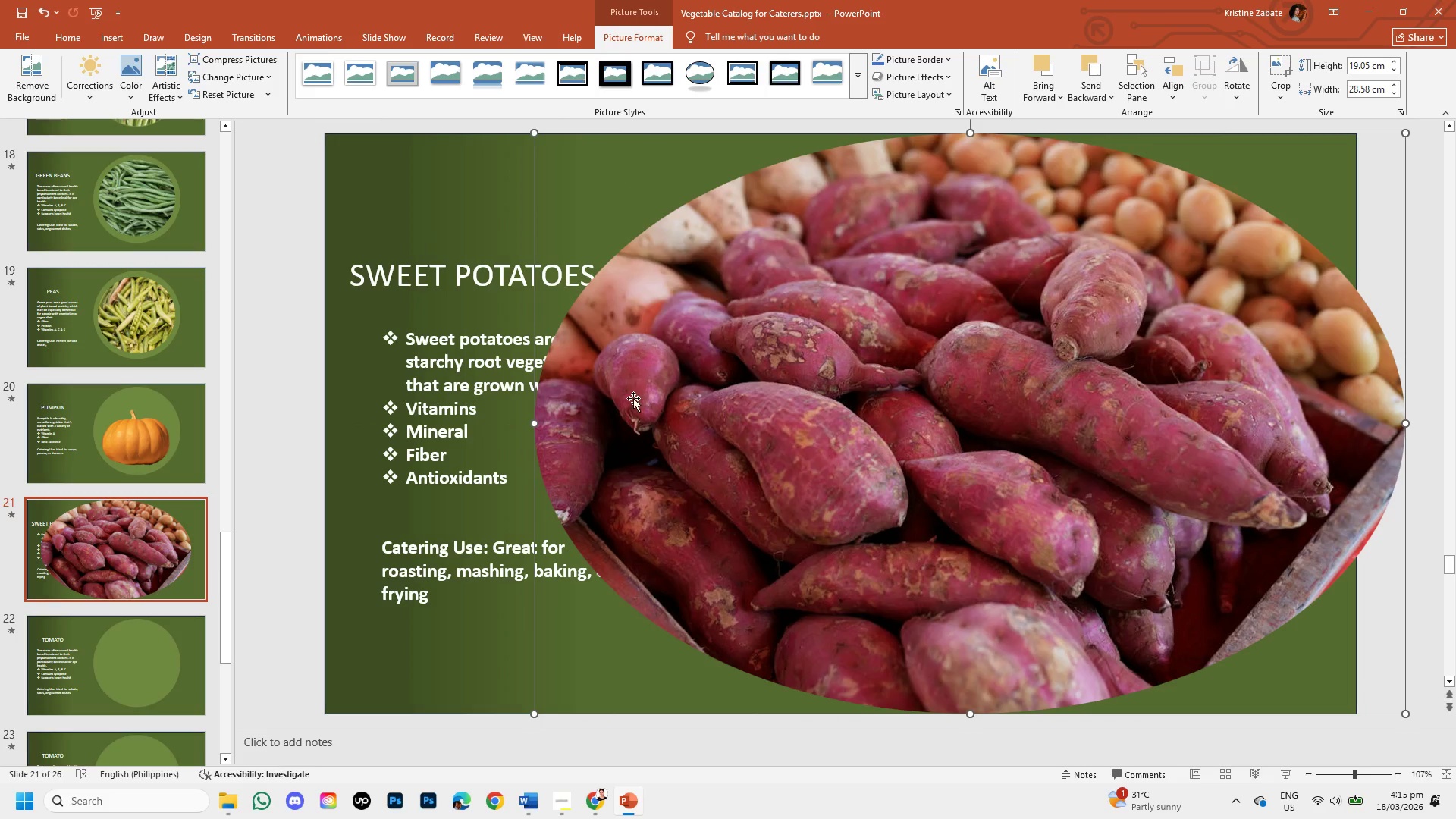 
hold_key(key=ShiftLeft, duration=1.5)
left_click_drag(start_coordinate=[531, 424], to_coordinate=[836, 409])
 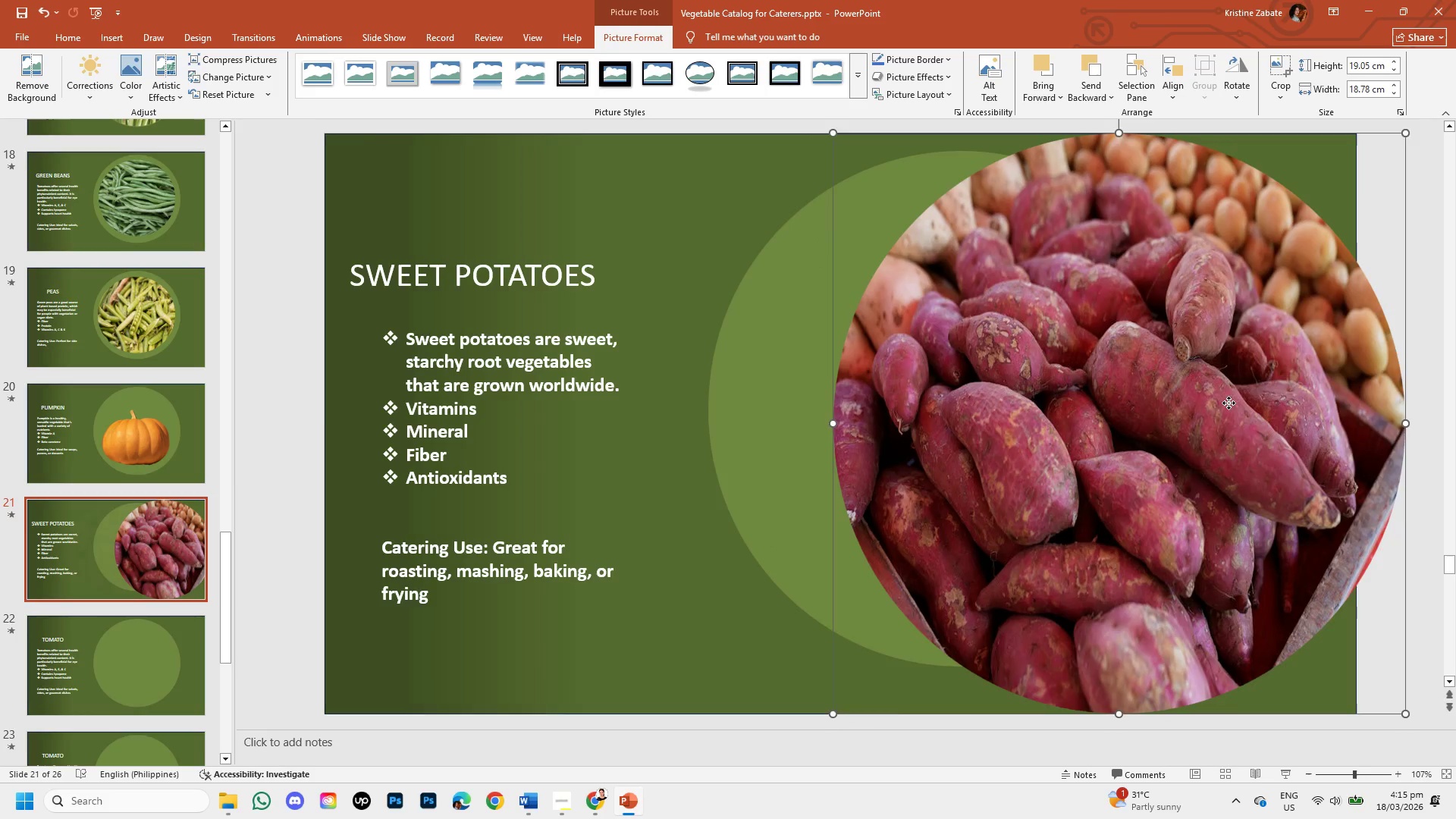 
hold_key(key=ShiftLeft, duration=1.5)
 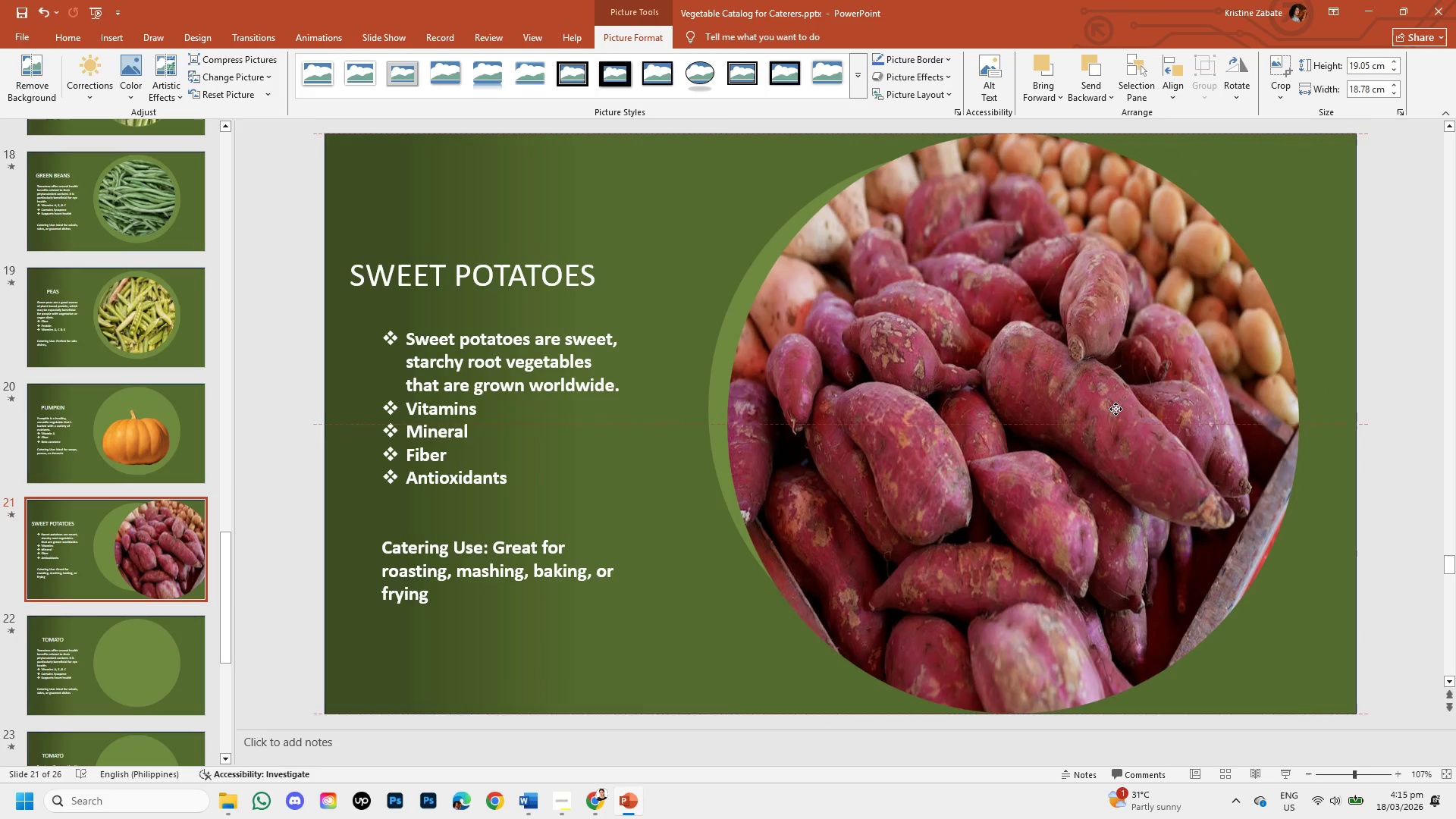 
hold_key(key=ShiftLeft, duration=1.51)
left_click_drag(start_coordinate=[1228, 403], to_coordinate=[1116, 409])
 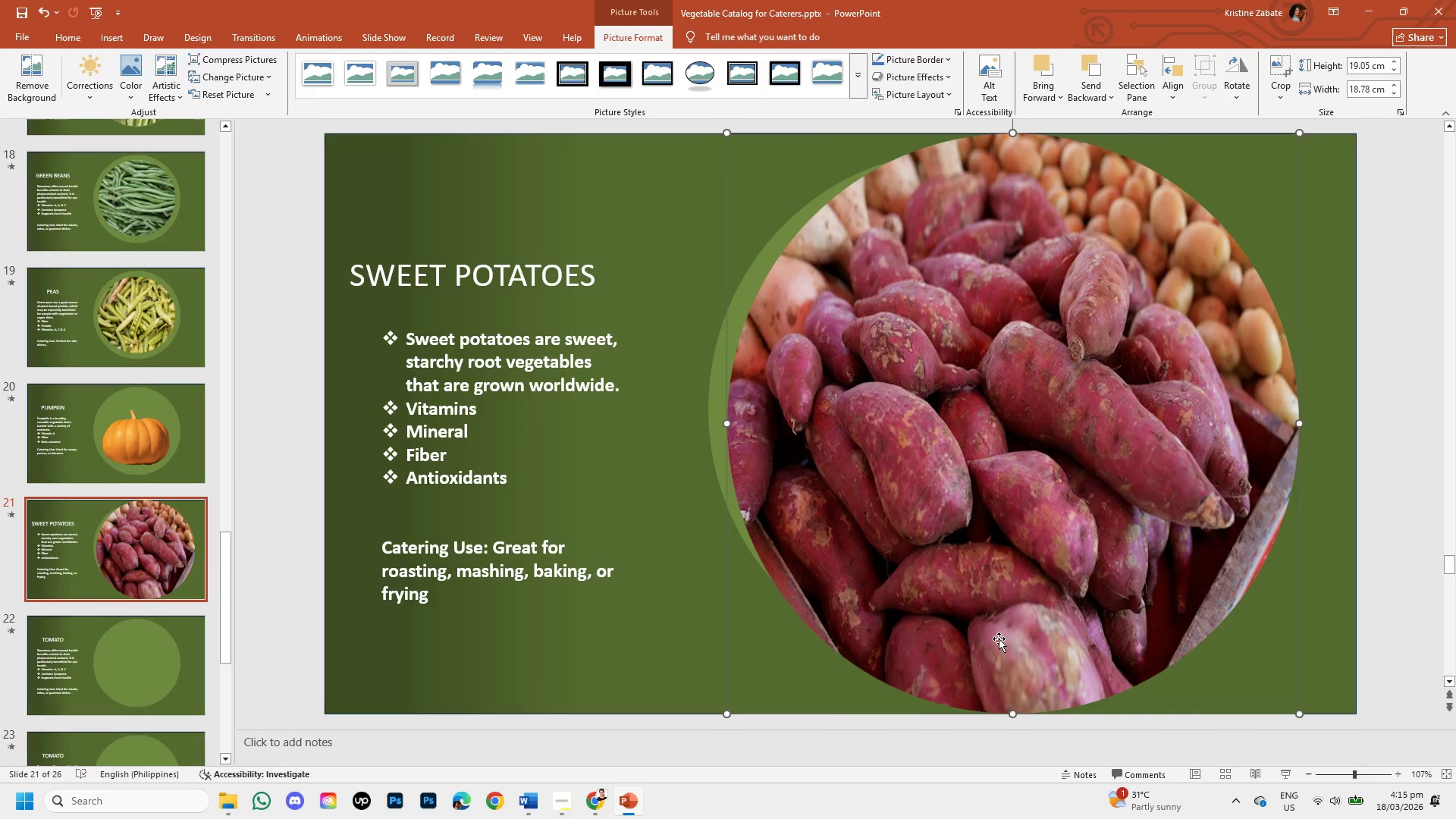 
hold_key(key=ShiftLeft, duration=1.52)
left_click_drag(start_coordinate=[1012, 715], to_coordinate=[1020, 598])
 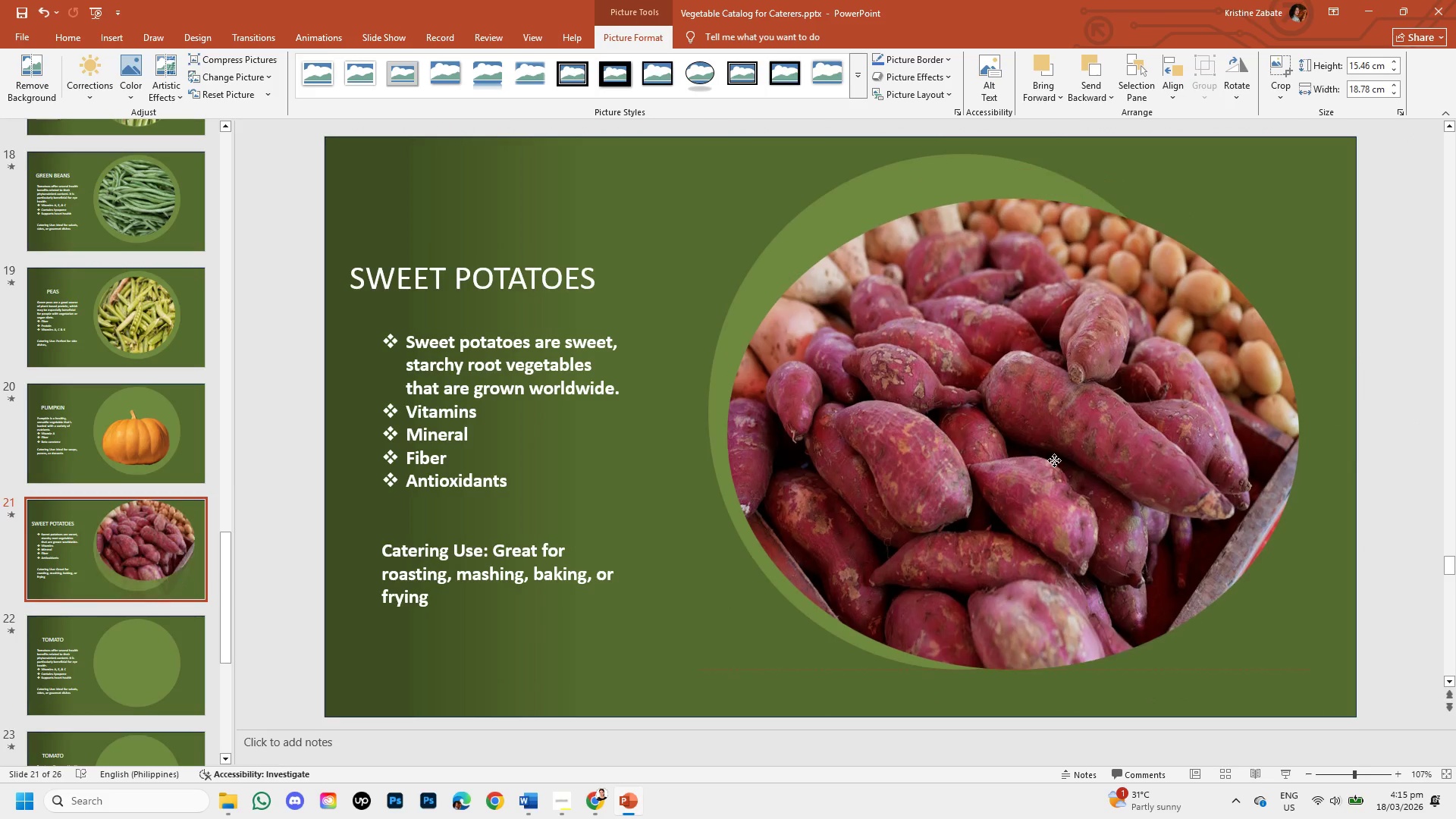 
hold_key(key=ShiftLeft, duration=1.51)
left_click_drag(start_coordinate=[1075, 394], to_coordinate=[1053, 460])
 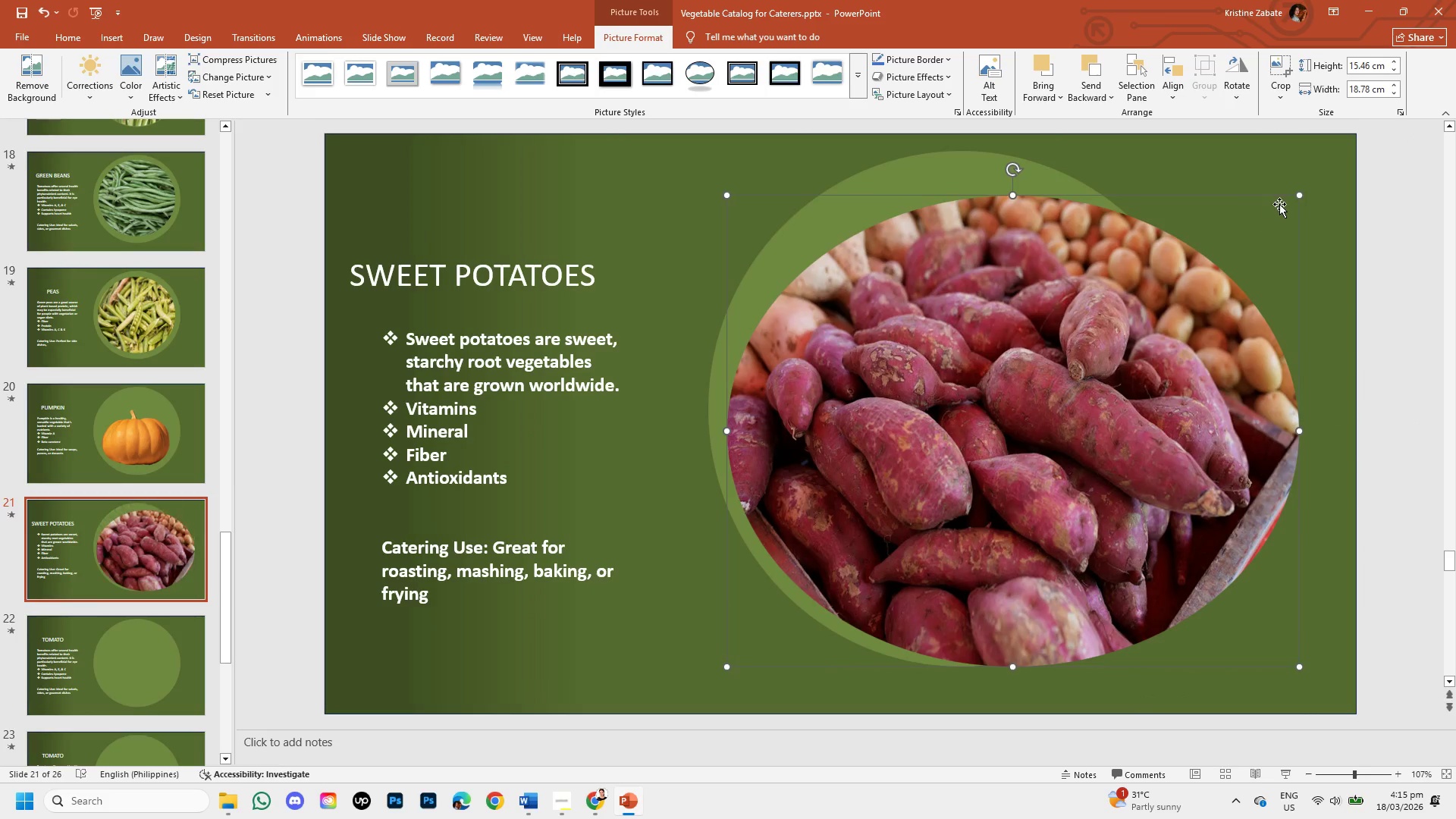 
hold_key(key=ShiftLeft, duration=1.52)
left_click_drag(start_coordinate=[1299, 193], to_coordinate=[1041, 277])
 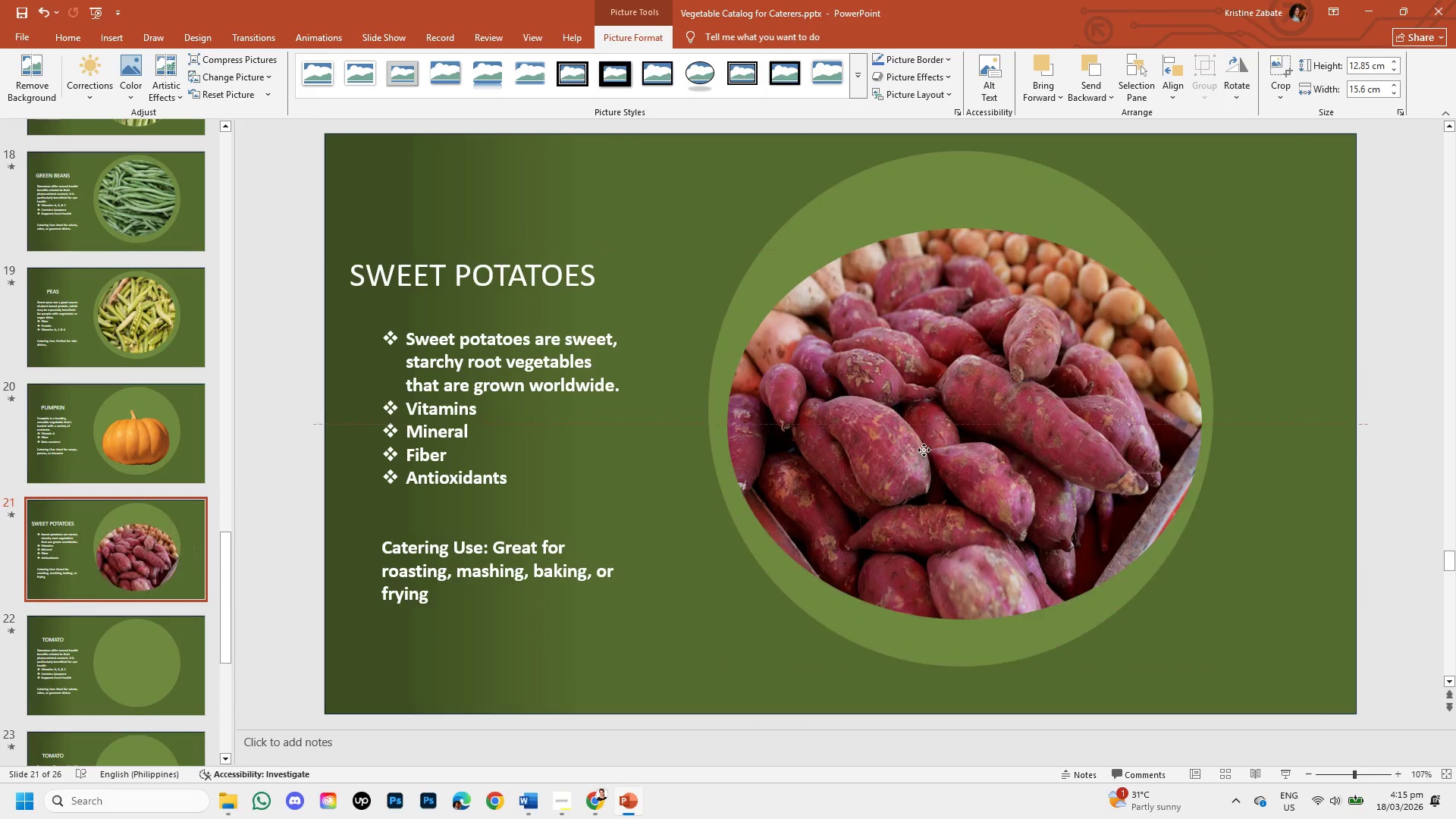 
hold_key(key=ShiftLeft, duration=1.5)
left_click_drag(start_coordinate=[928, 500], to_coordinate=[911, 442])
 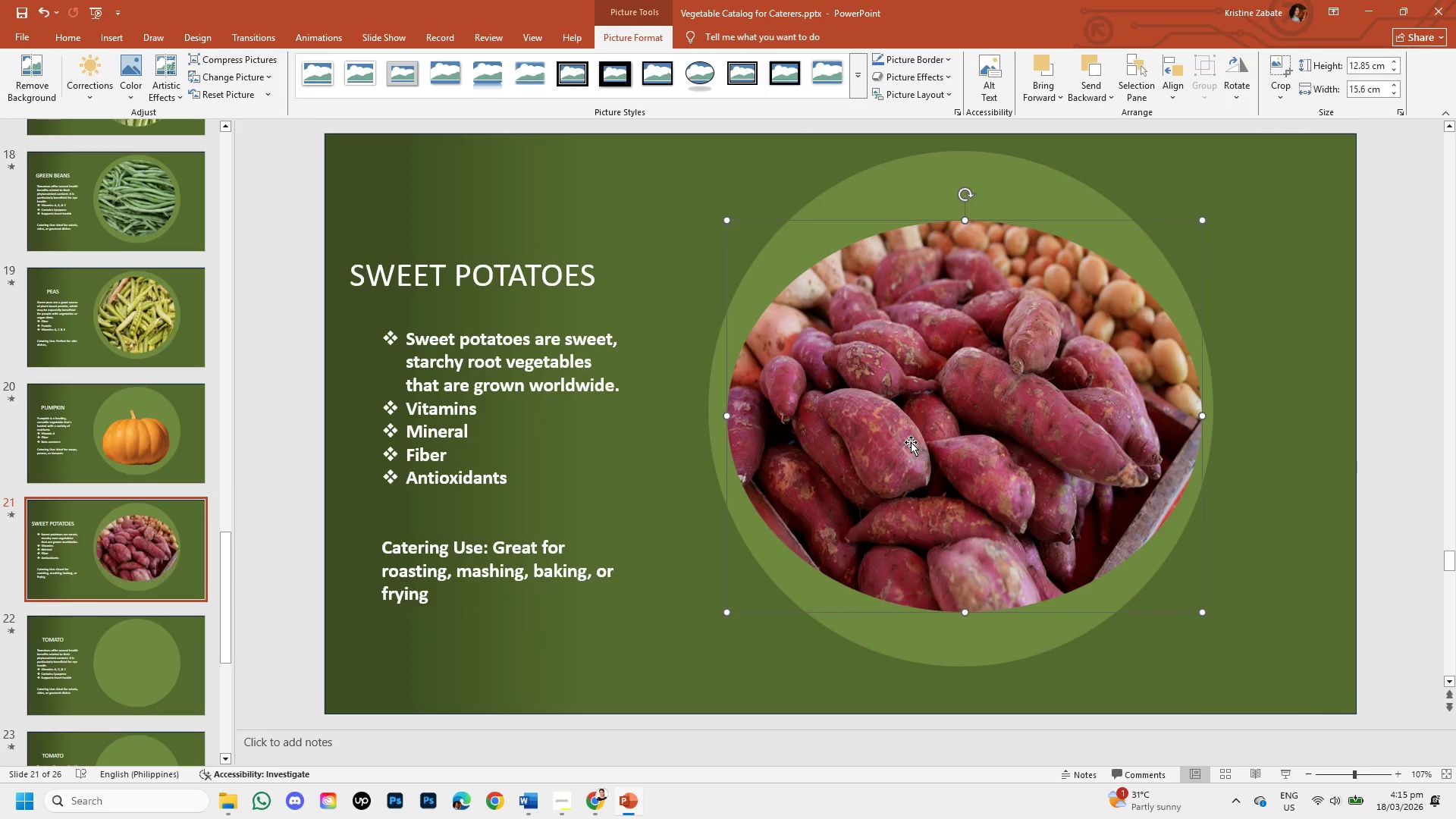 
hold_key(key=ShiftLeft, duration=1.12)
 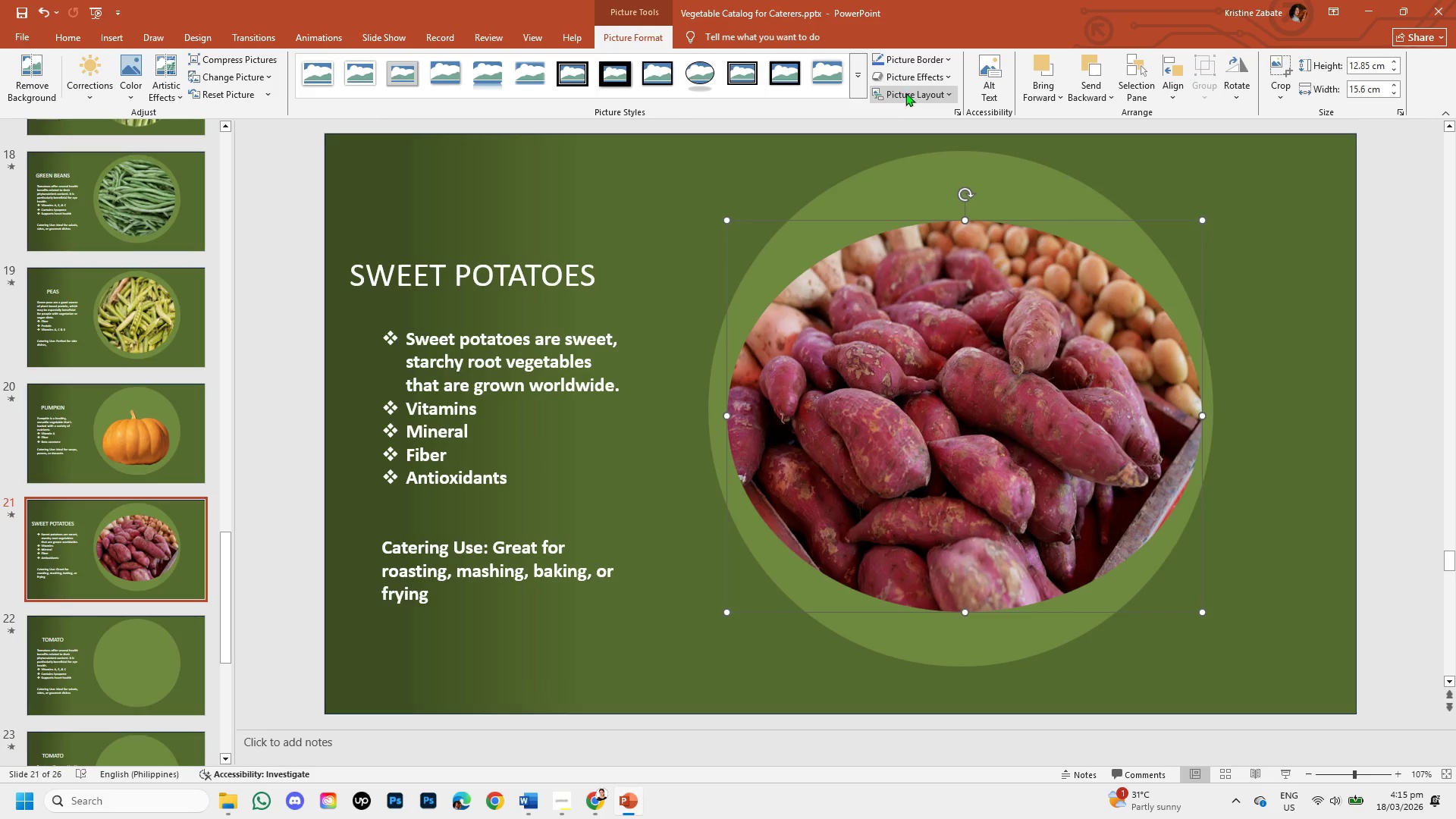 
left_click([947, 60])
 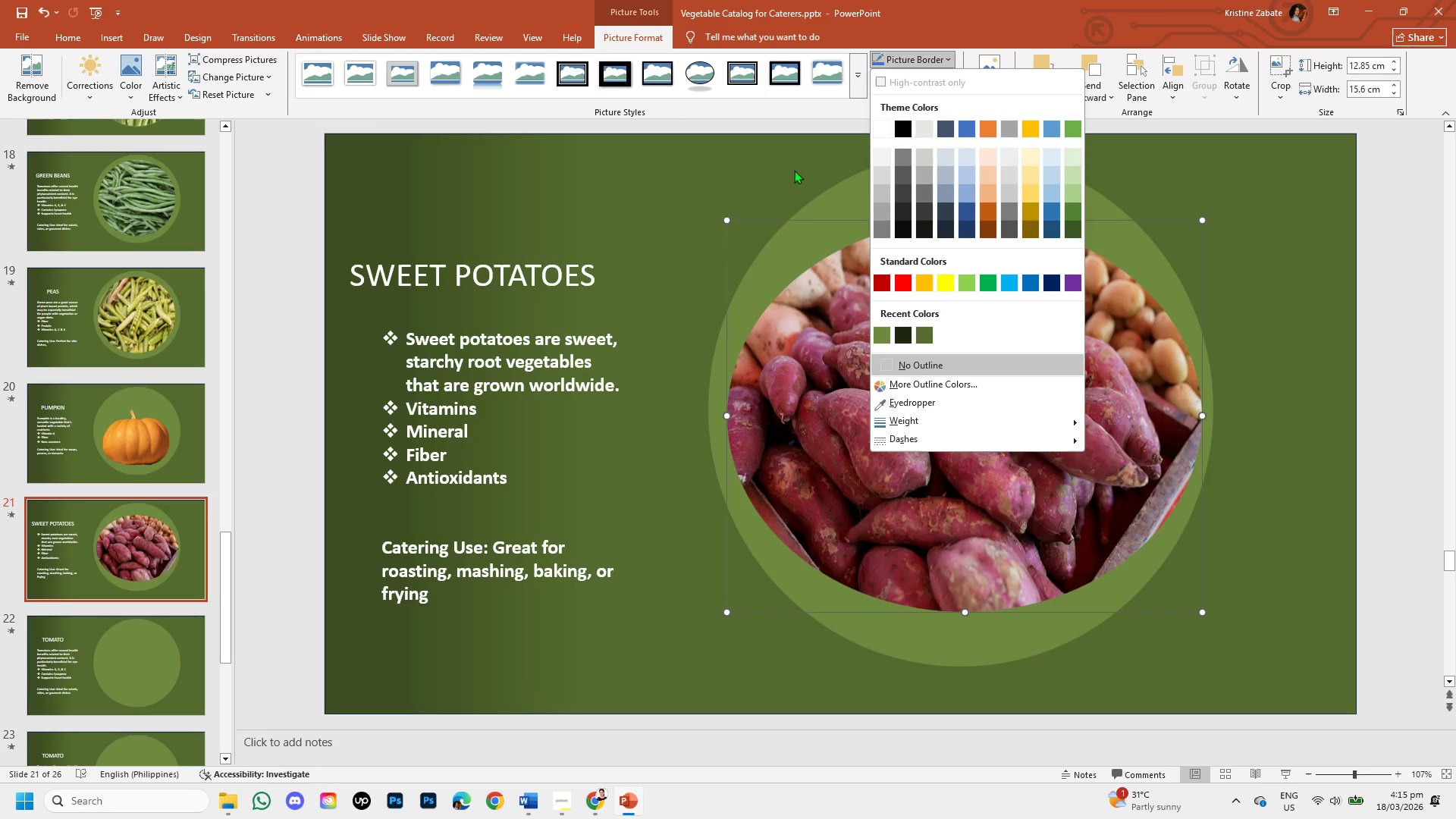 
left_click([811, 115])
 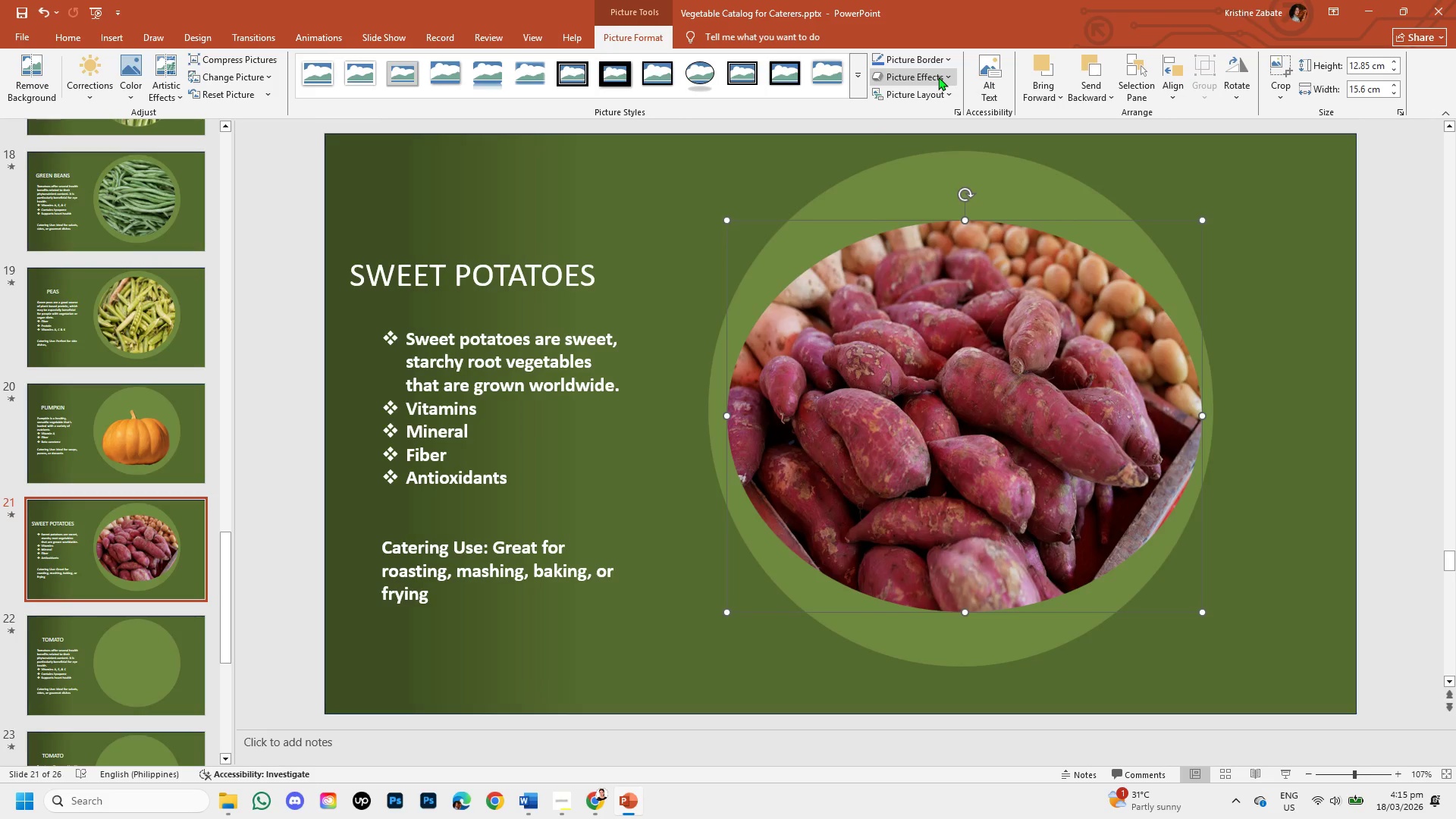 
left_click([952, 80])
 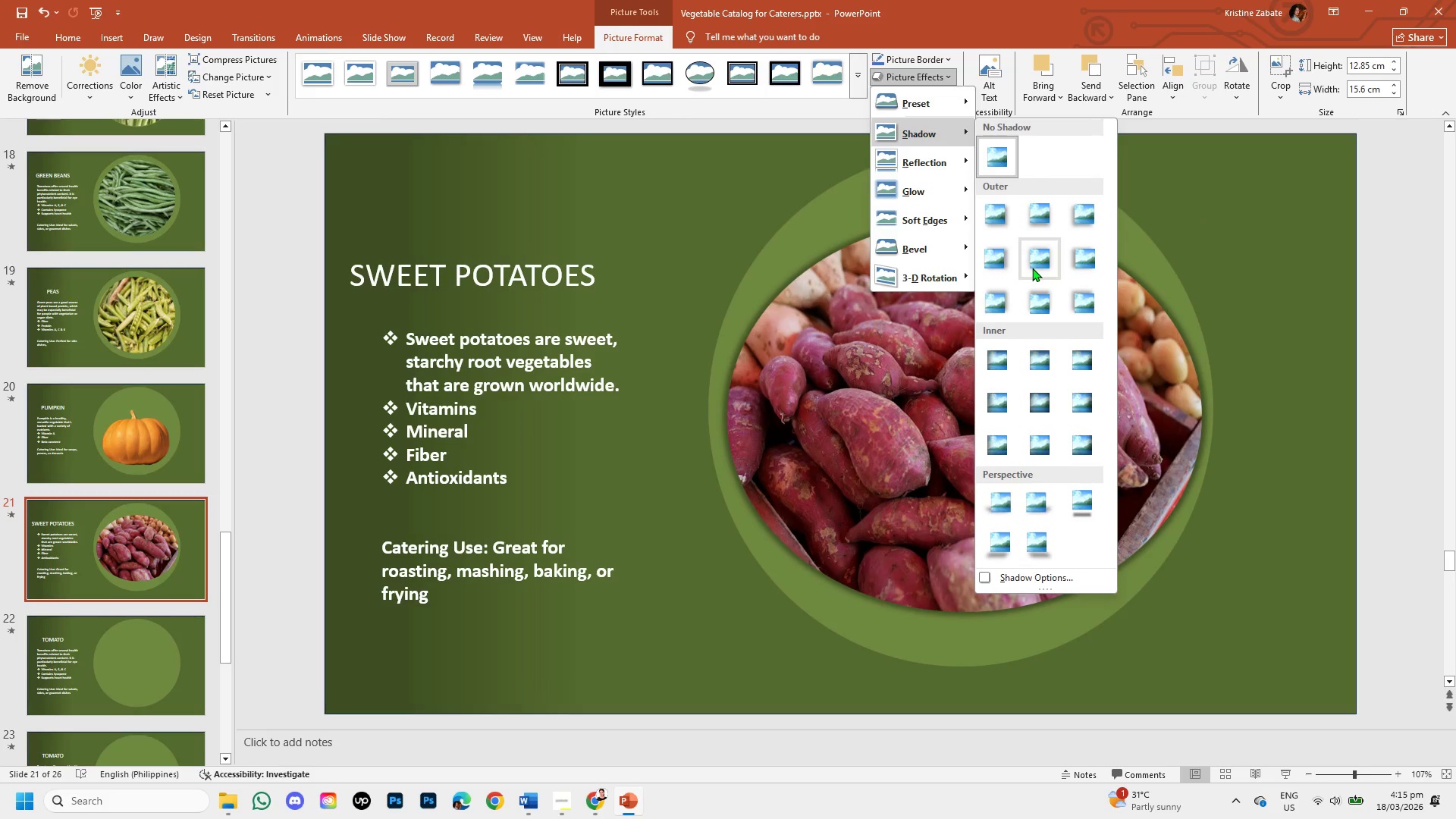 
left_click([1037, 262])
 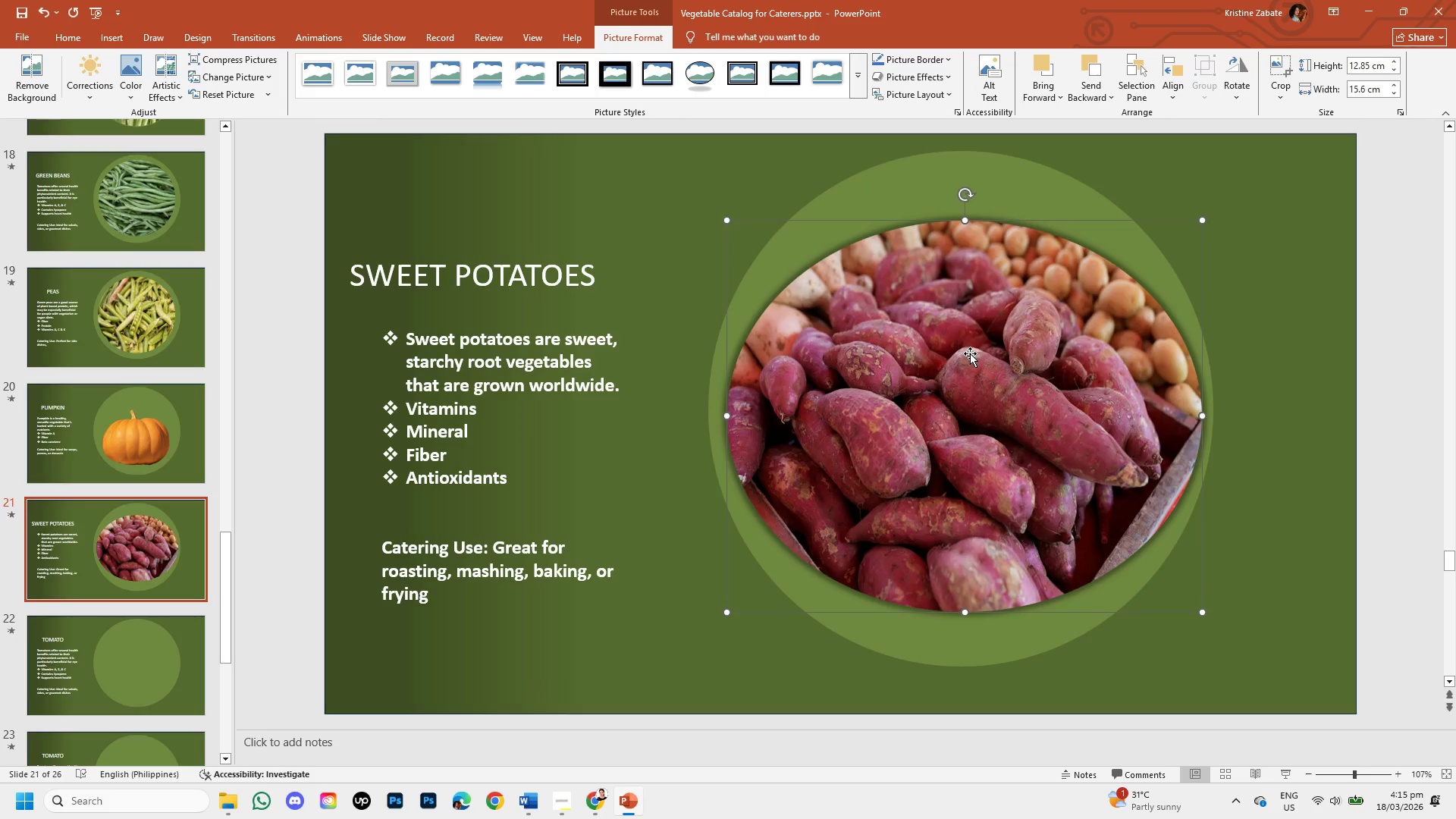 
left_click_drag(start_coordinate=[969, 354], to_coordinate=[965, 350])
 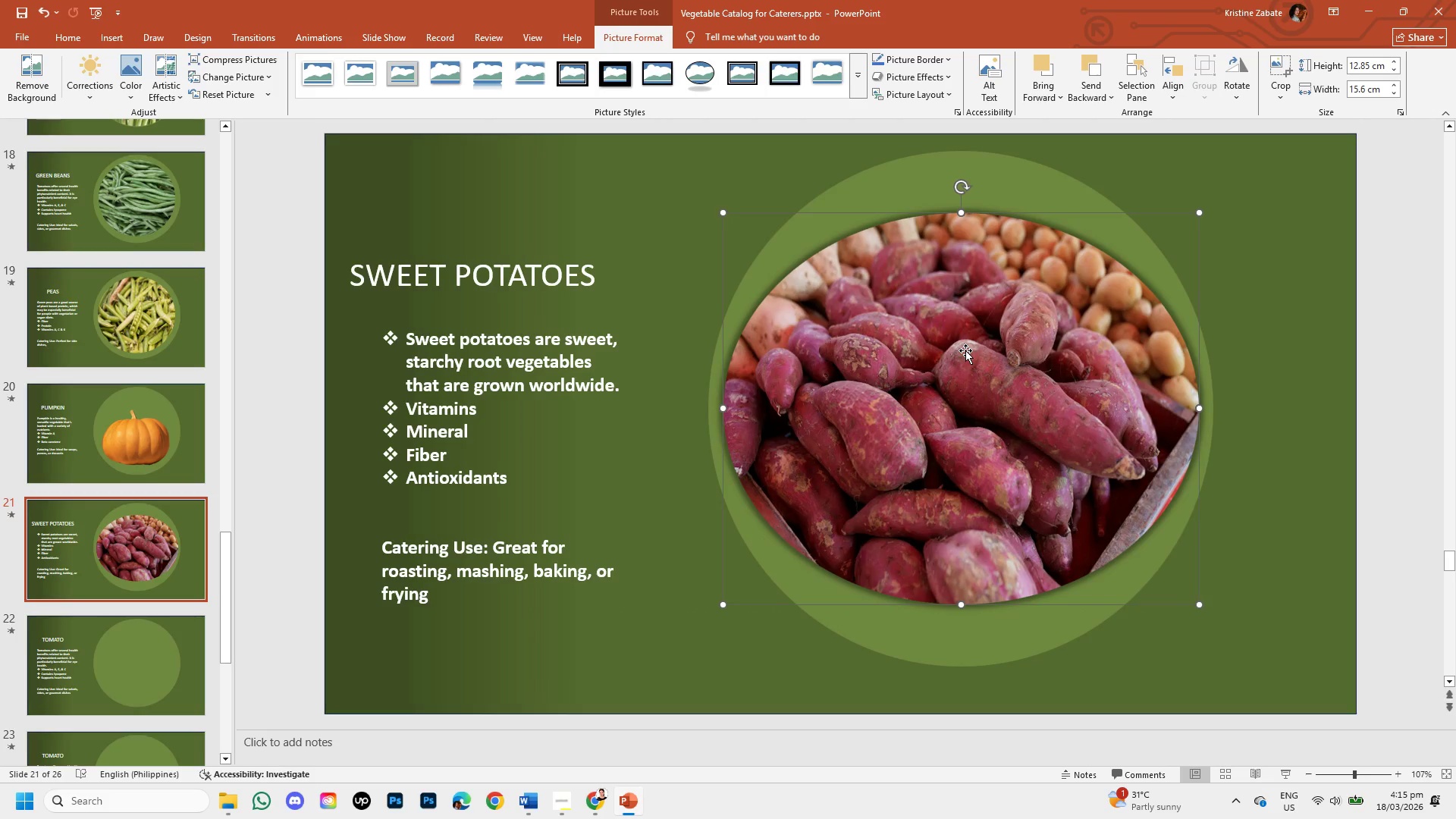 
hold_key(key=ShiftLeft, duration=1.5)
left_click_drag(start_coordinate=[1198, 212], to_coordinate=[1159, 222])
 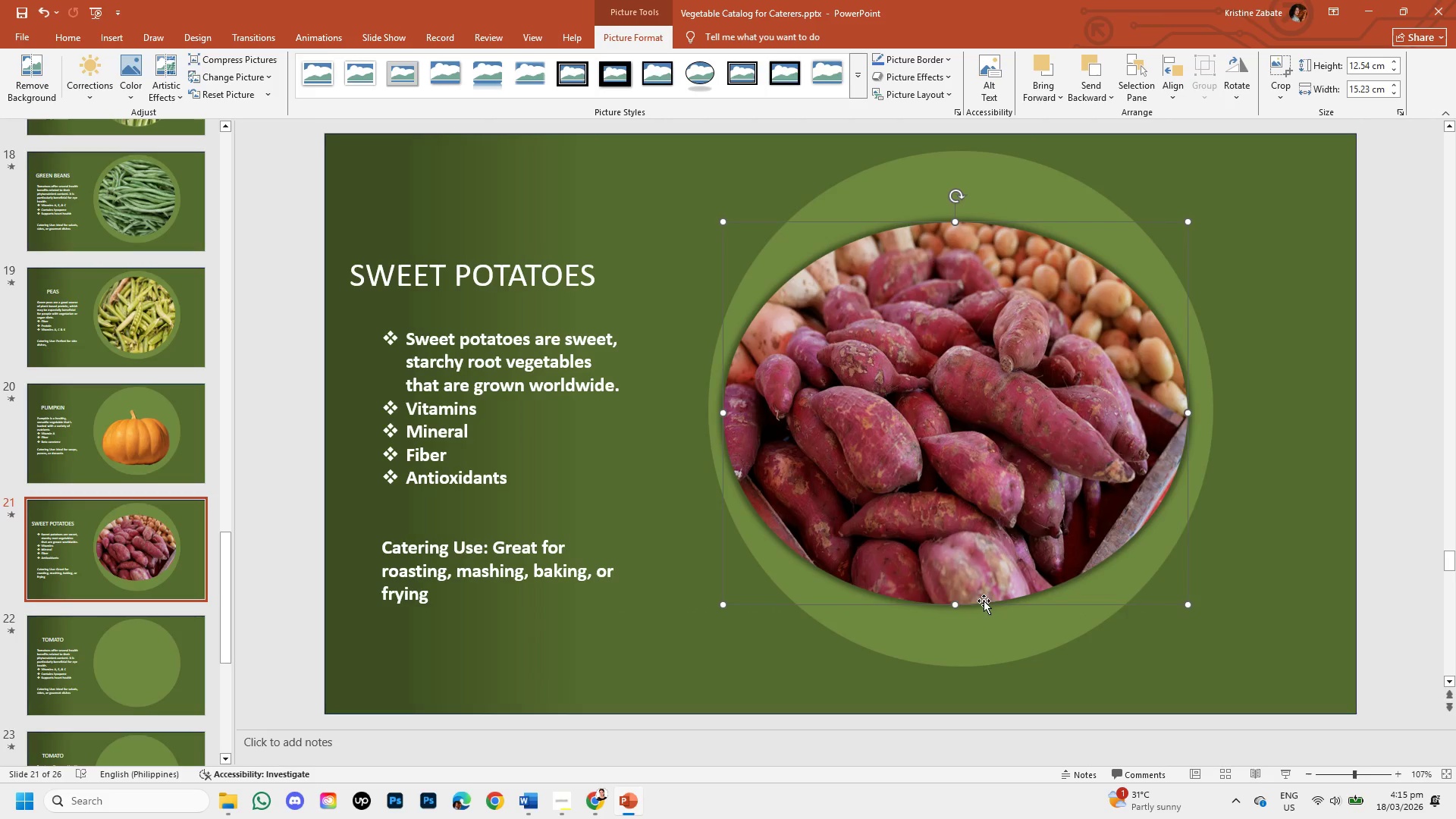 
hold_key(key=ShiftLeft, duration=1.52)
 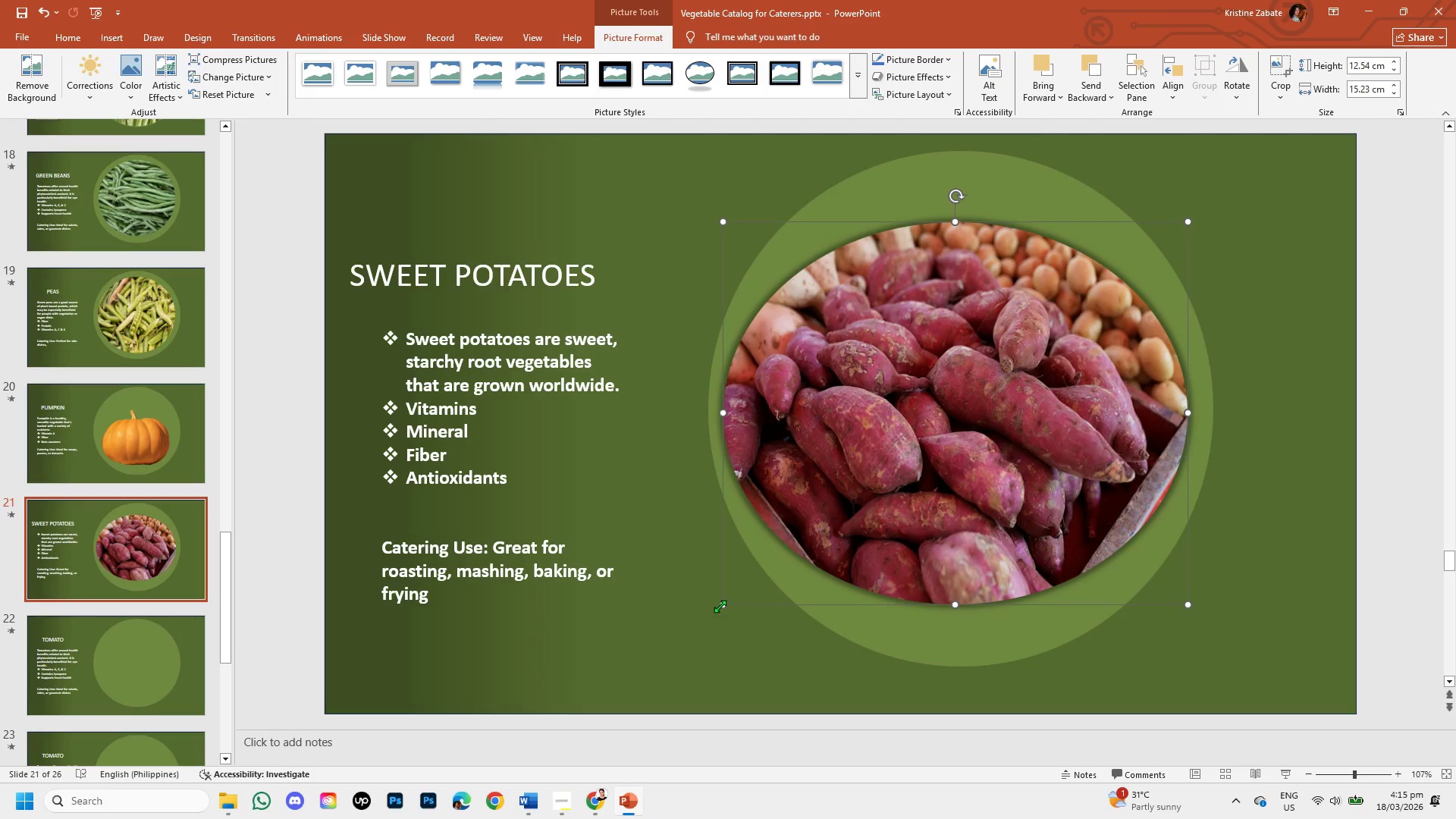 
hold_key(key=ShiftLeft, duration=1.51)
left_click_drag(start_coordinate=[720, 606], to_coordinate=[742, 595])
 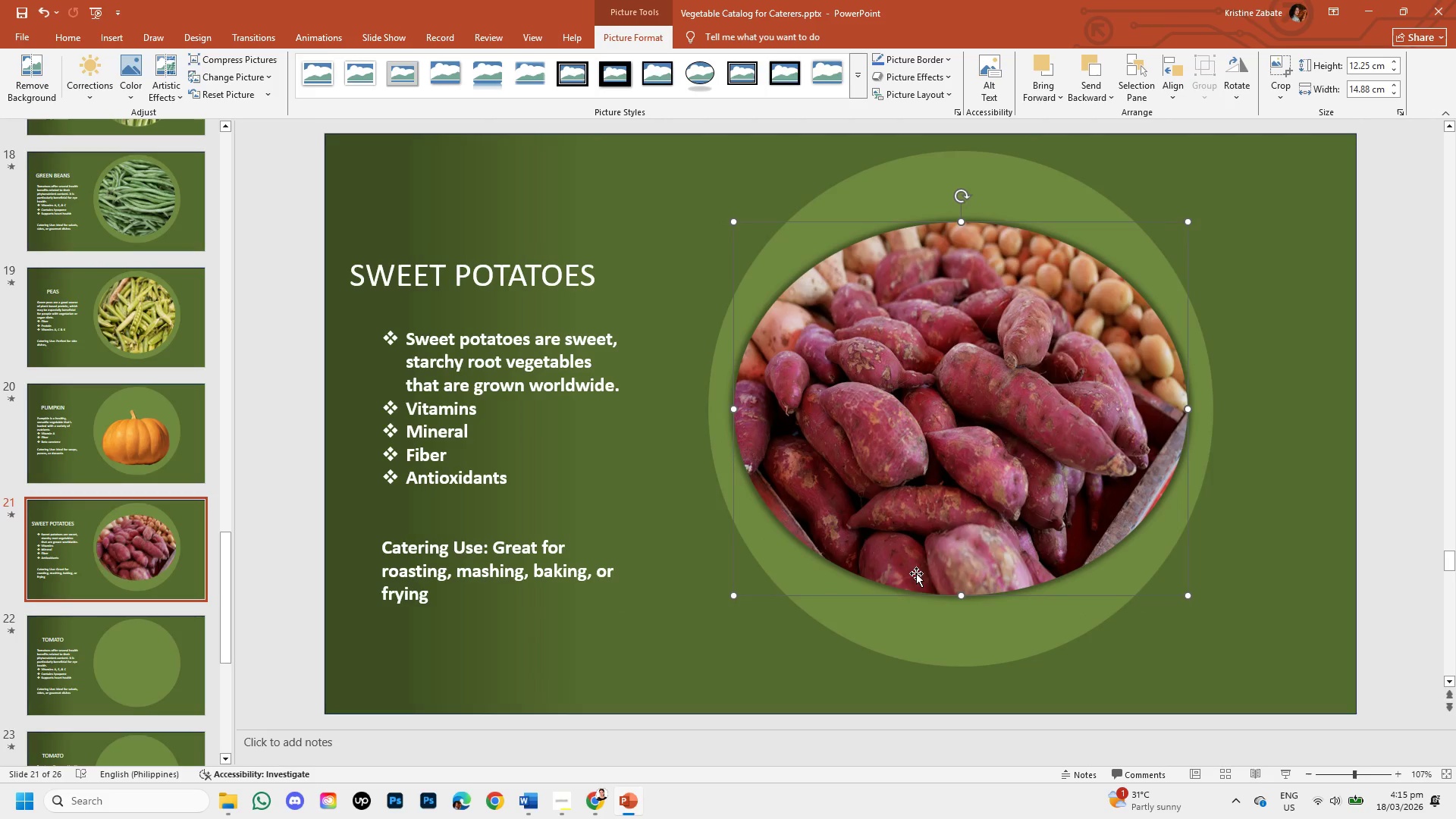 
hold_key(key=ShiftLeft, duration=1.5)
left_click_drag(start_coordinate=[960, 595], to_coordinate=[960, 607])
 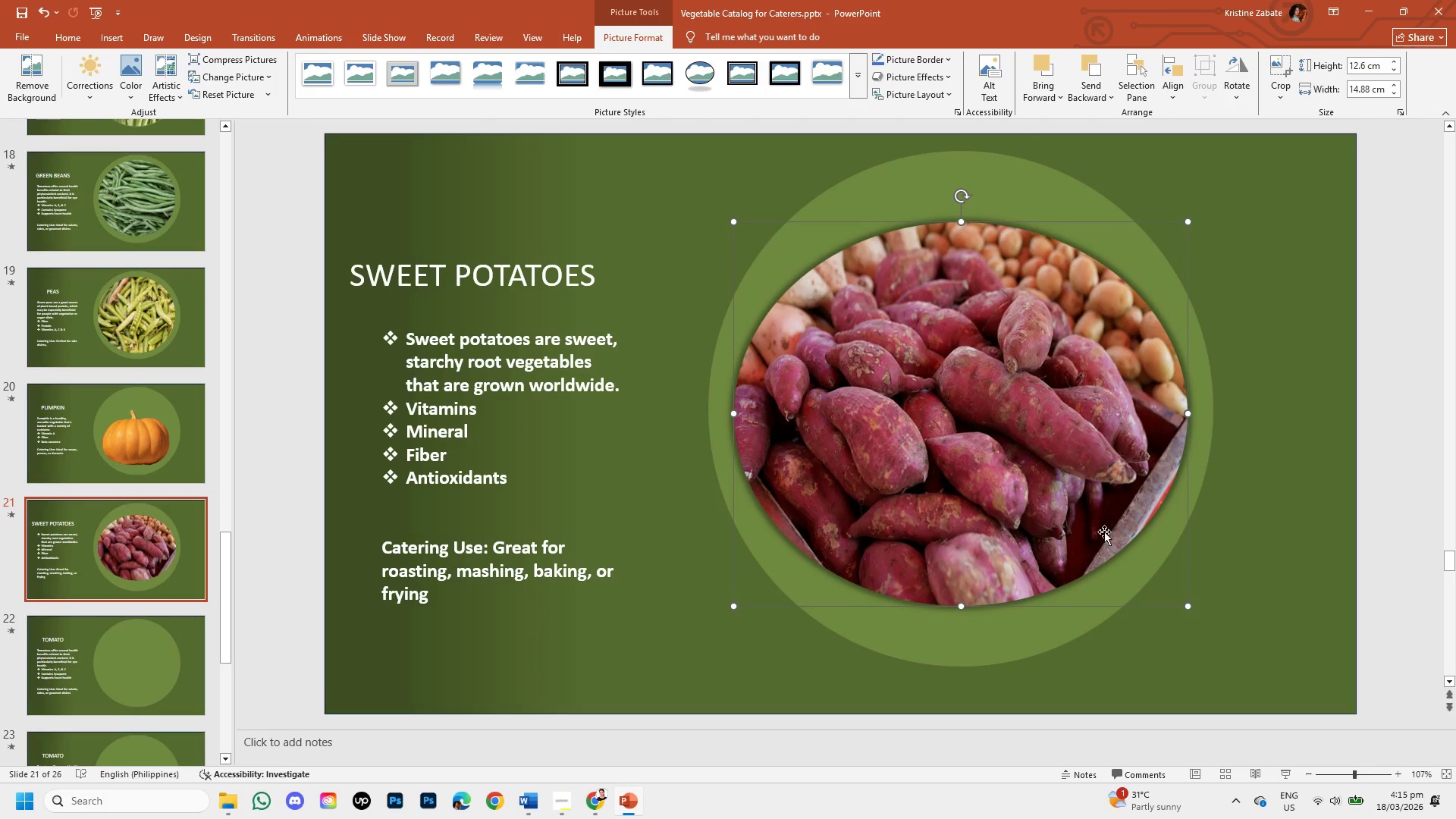 
hold_key(key=ShiftLeft, duration=1.5)
 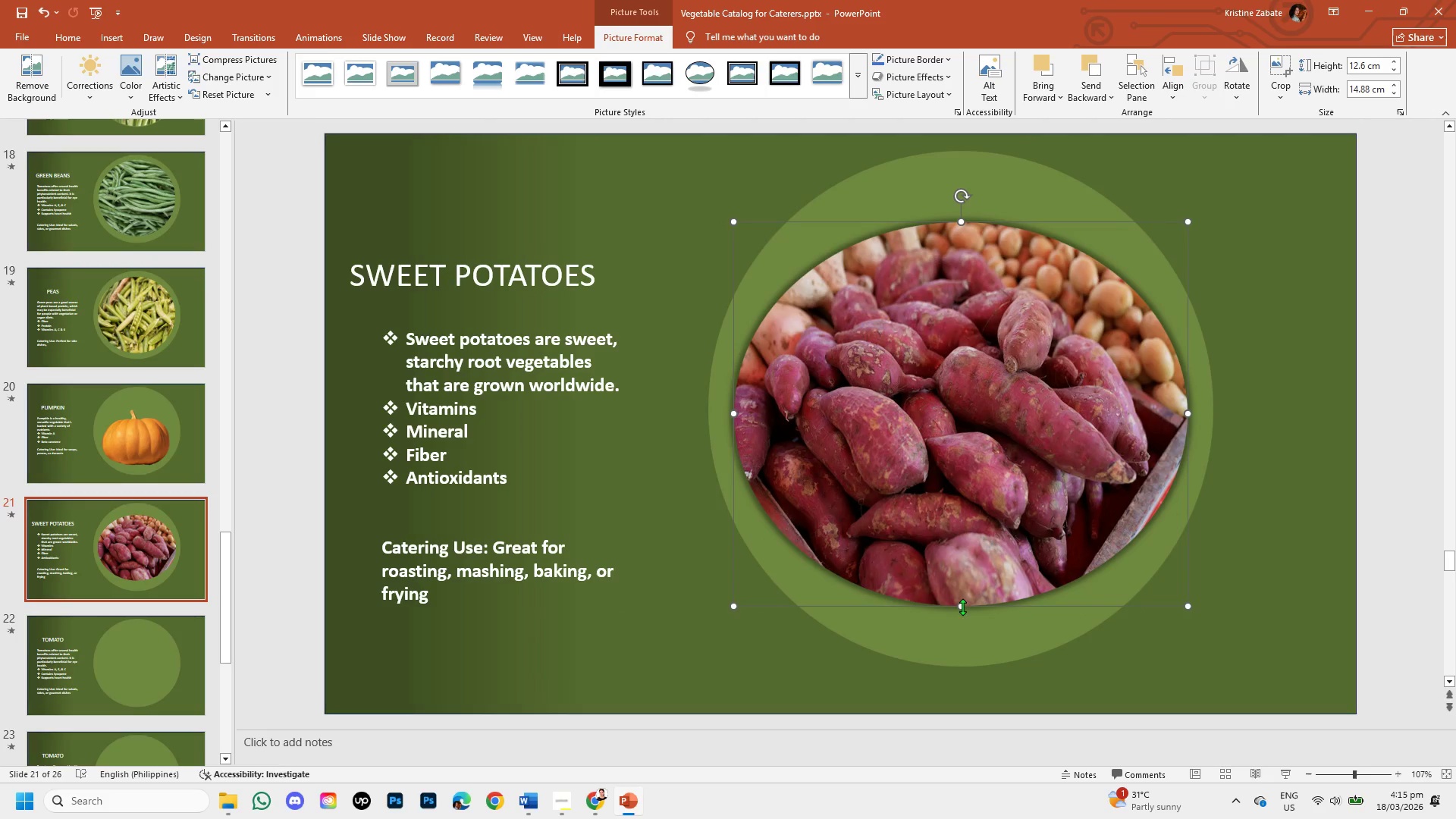 
hold_key(key=ShiftLeft, duration=1.5)
left_click_drag(start_coordinate=[962, 607], to_coordinate=[966, 642])
 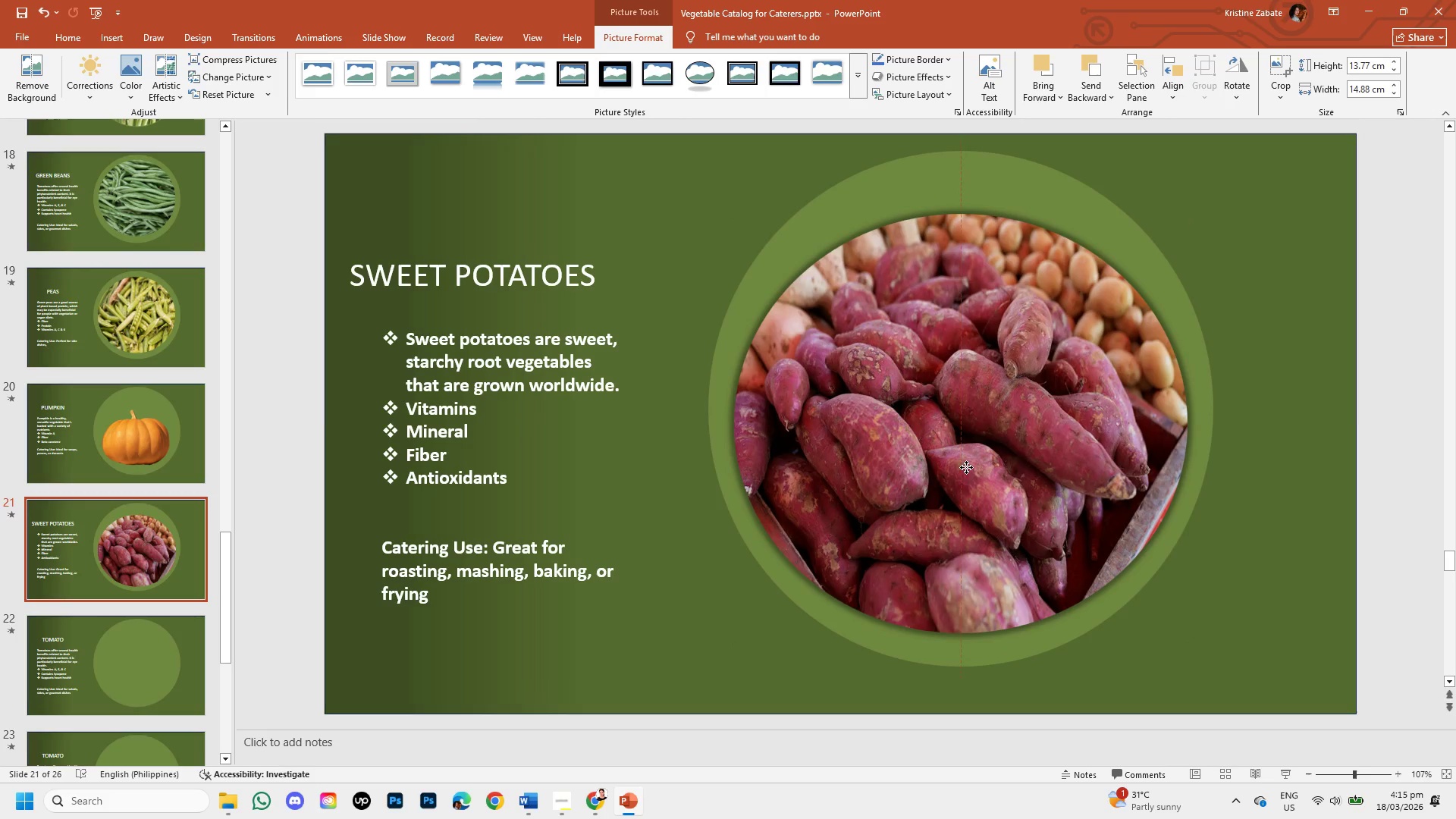 
hold_key(key=ShiftLeft, duration=1.52)
left_click_drag(start_coordinate=[966, 479], to_coordinate=[968, 458])
 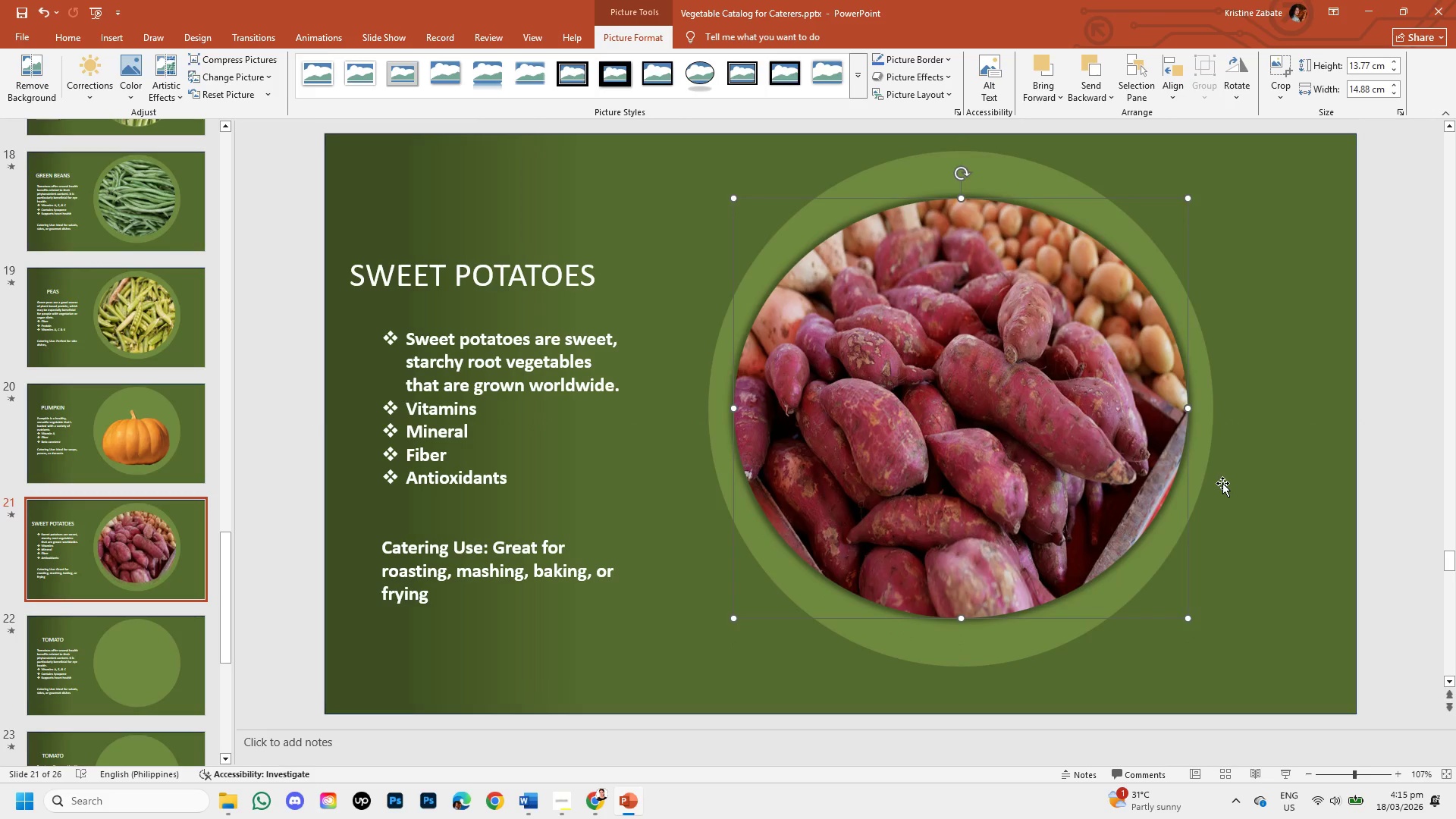 
hold_key(key=ShiftLeft, duration=1.51)
 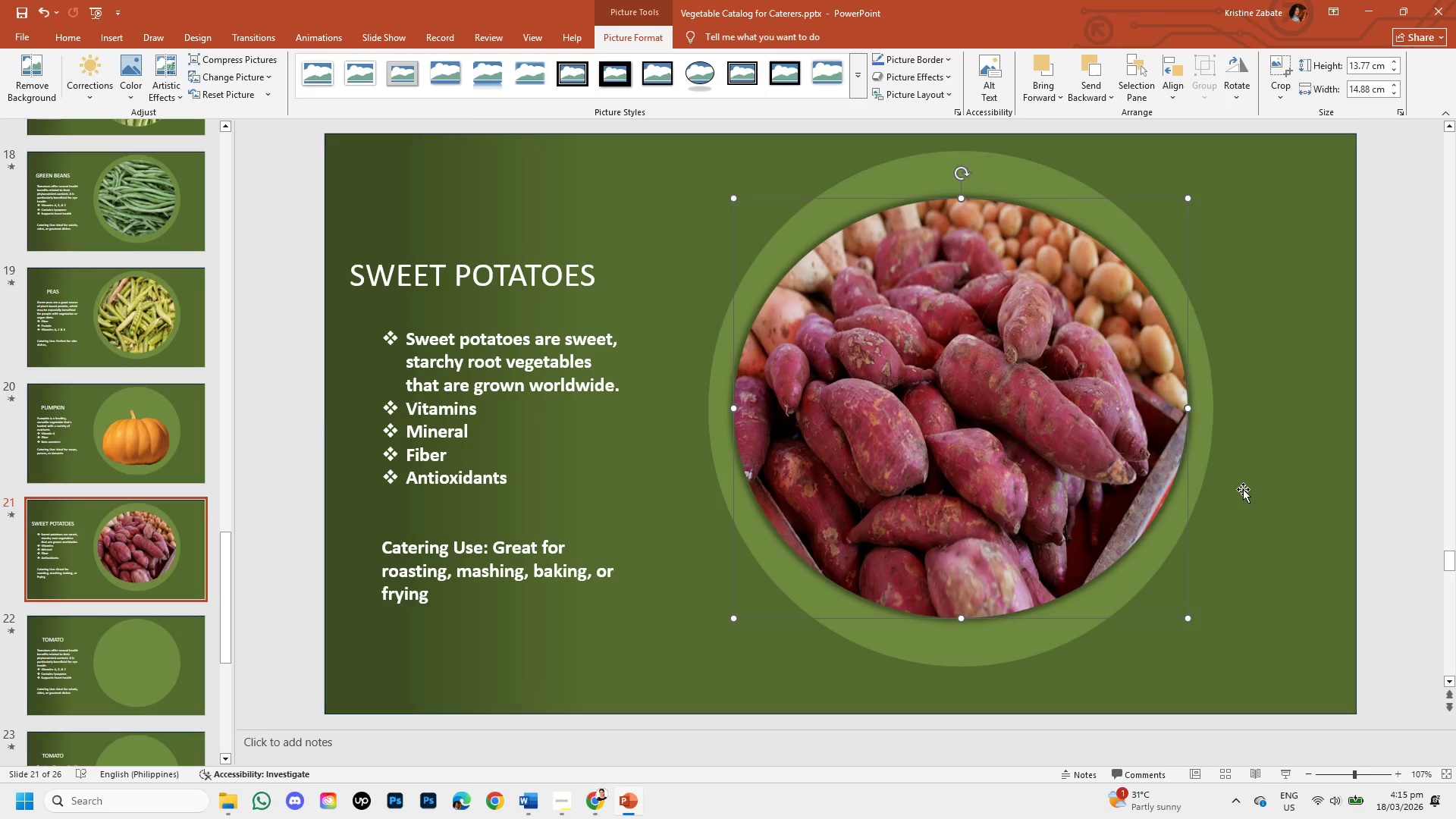 
hold_key(key=ShiftLeft, duration=0.34)
 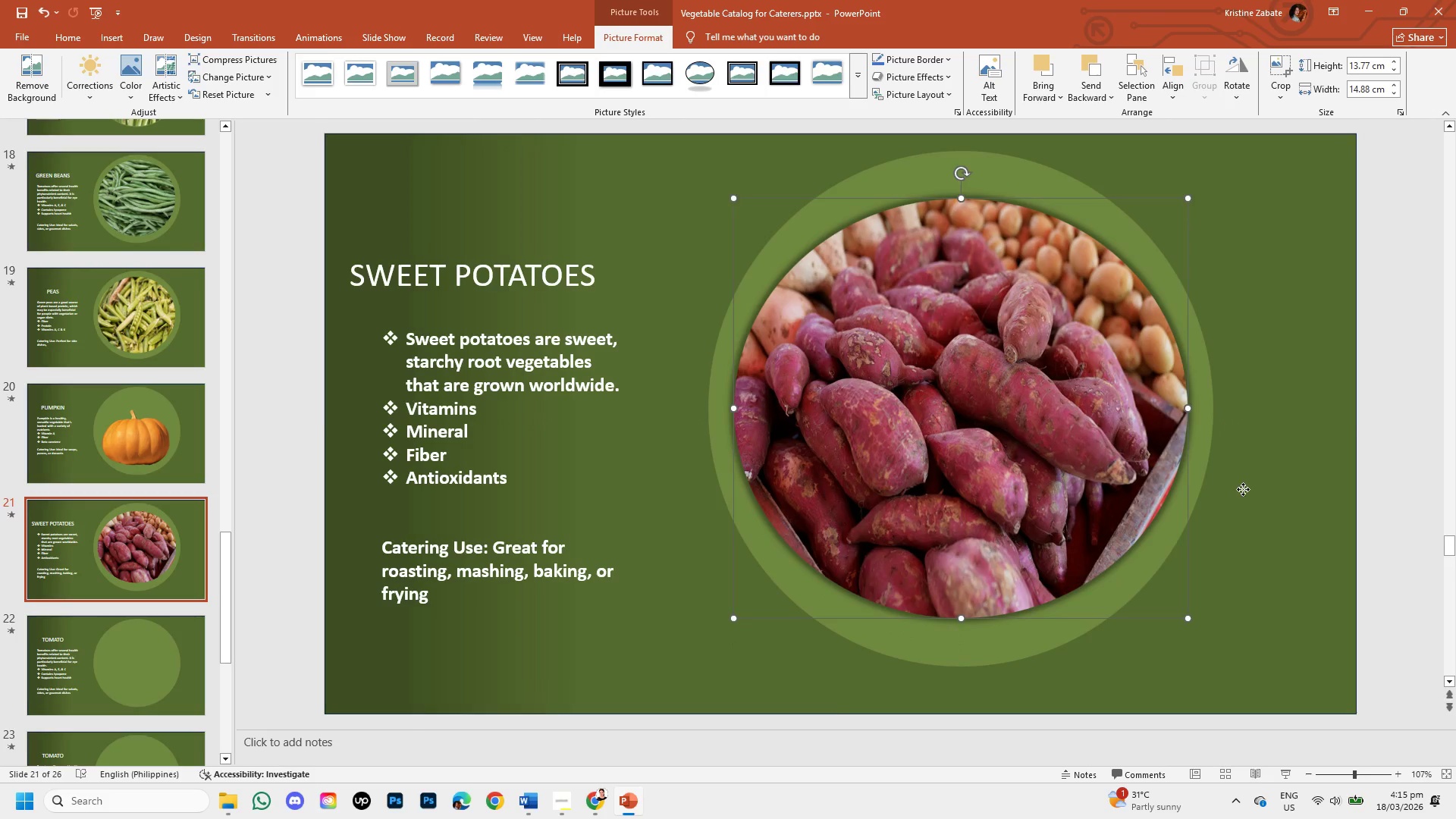 
left_click([1243, 489])
 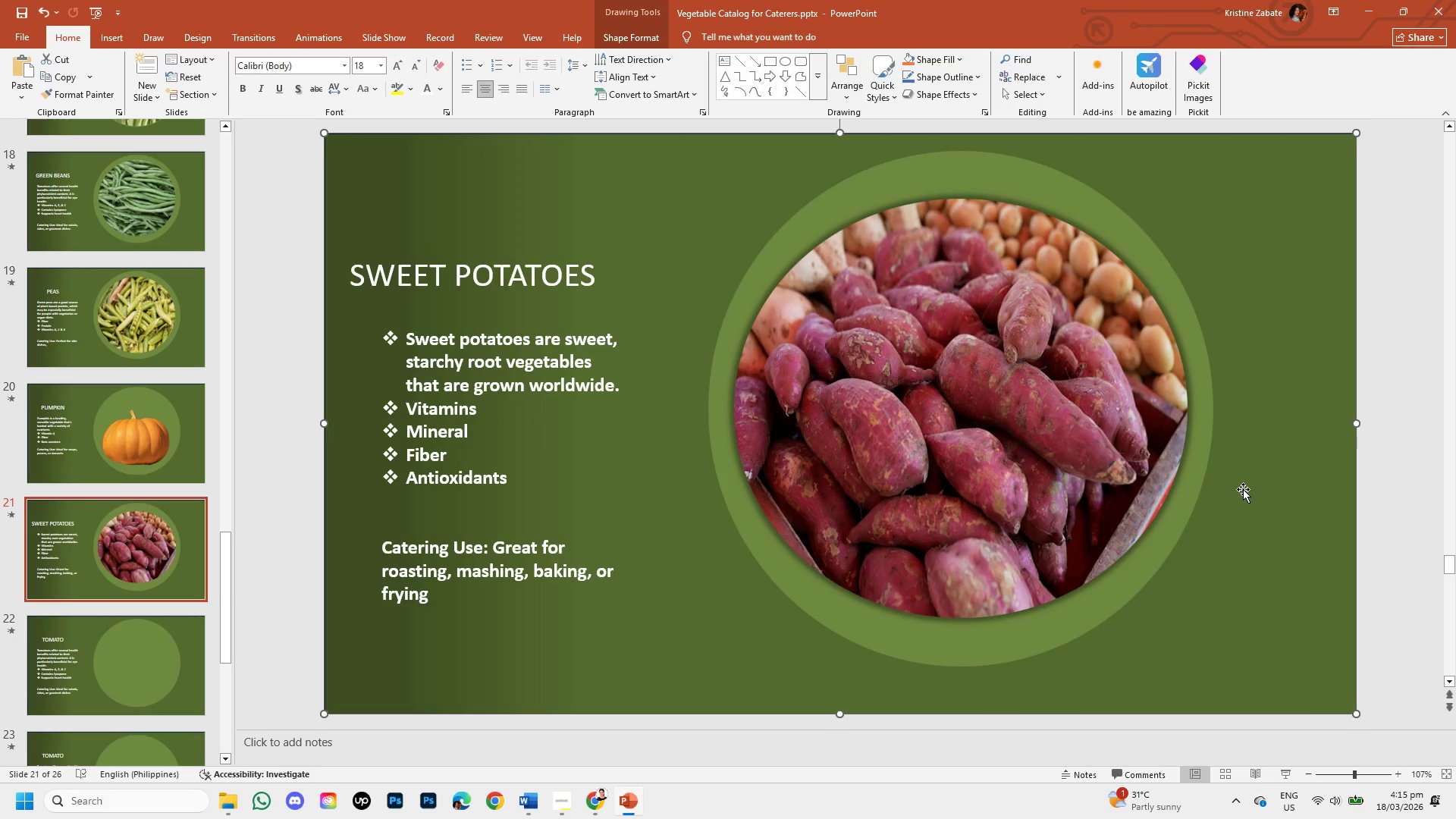 
wait(8.81)
 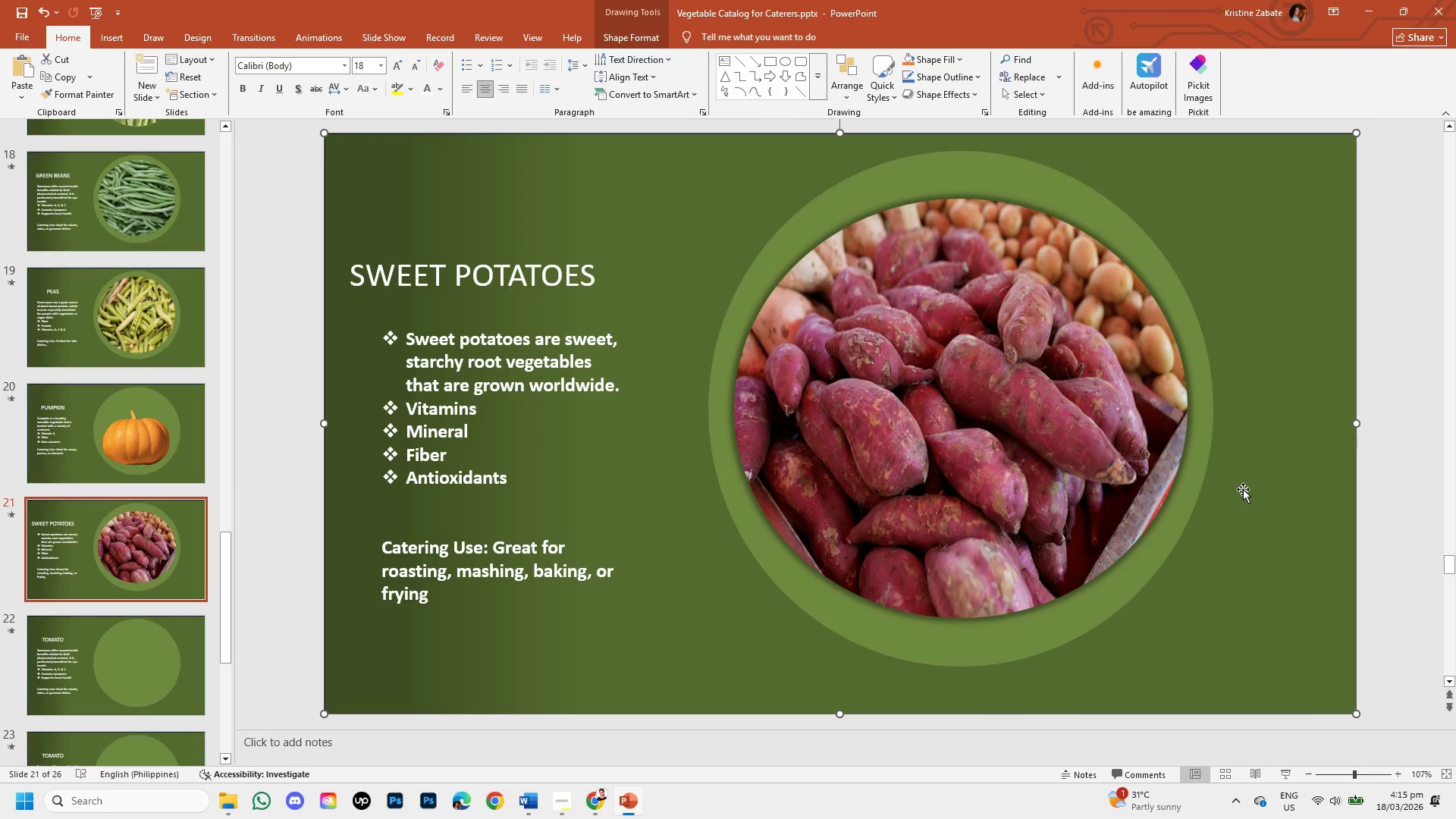 
left_click_drag(start_coordinate=[1188, 408], to_coordinate=[1152, 413])
 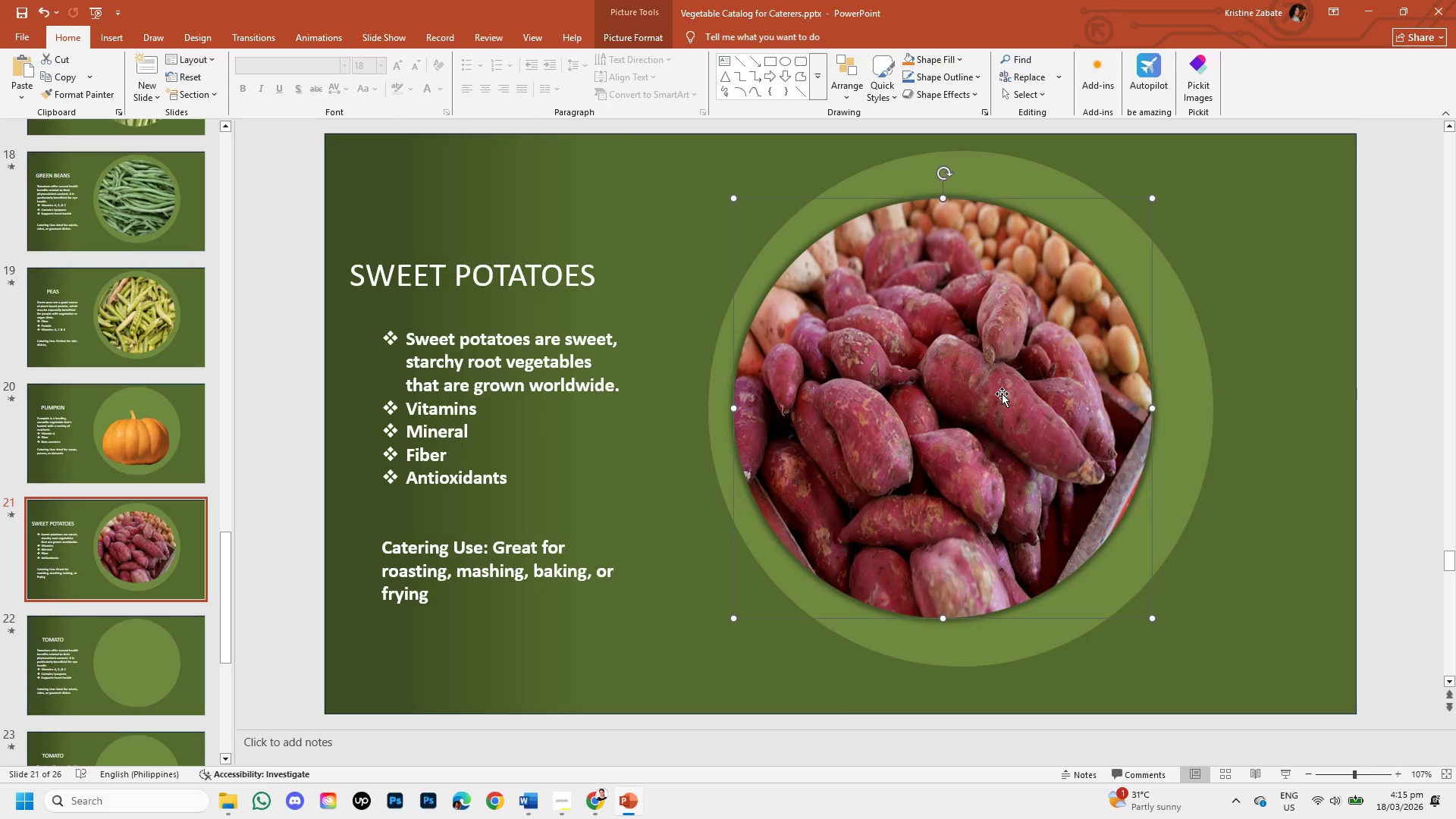 
left_click_drag(start_coordinate=[1003, 394], to_coordinate=[1021, 391])
 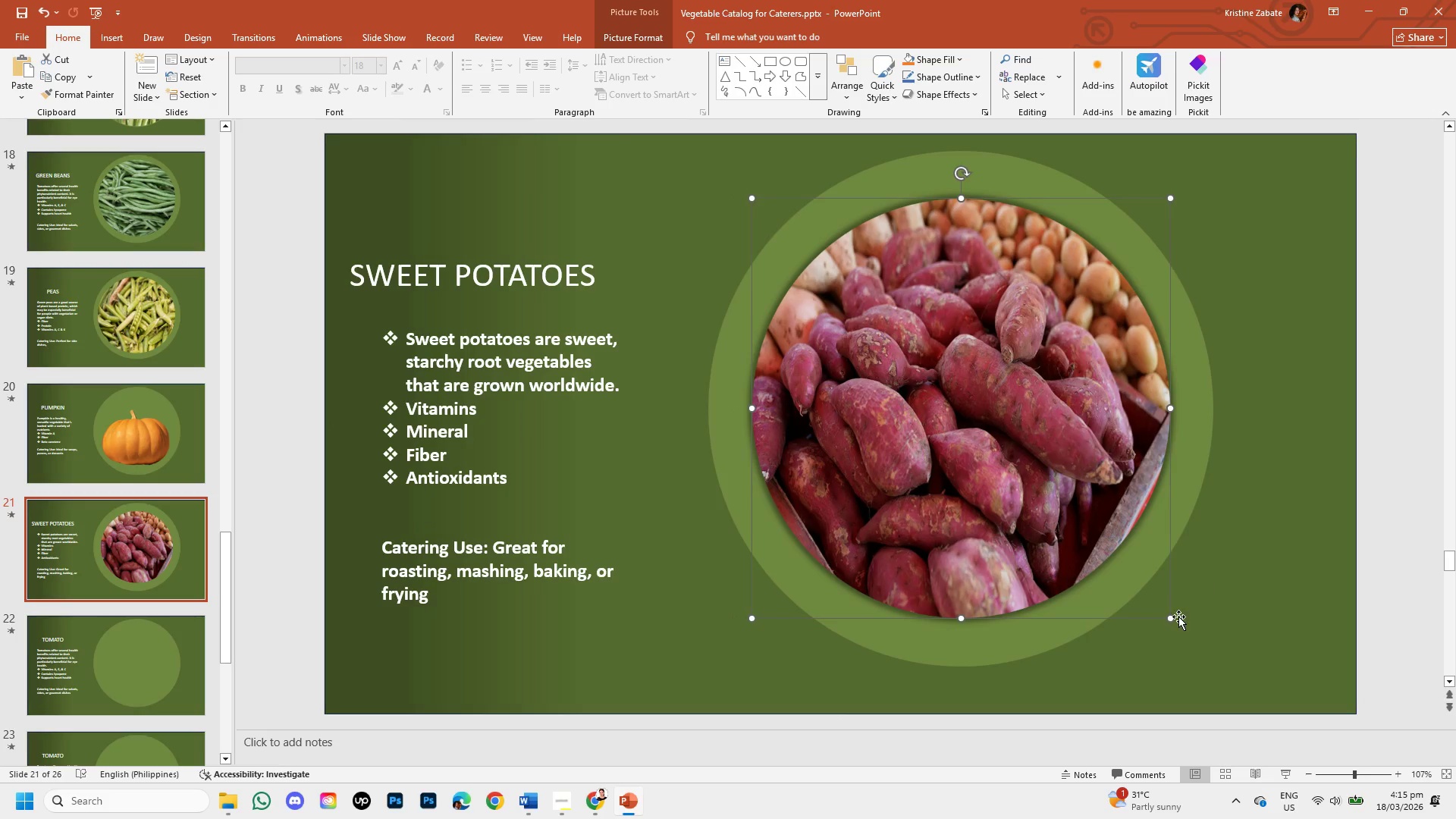 
left_click_drag(start_coordinate=[1174, 620], to_coordinate=[1200, 631])
 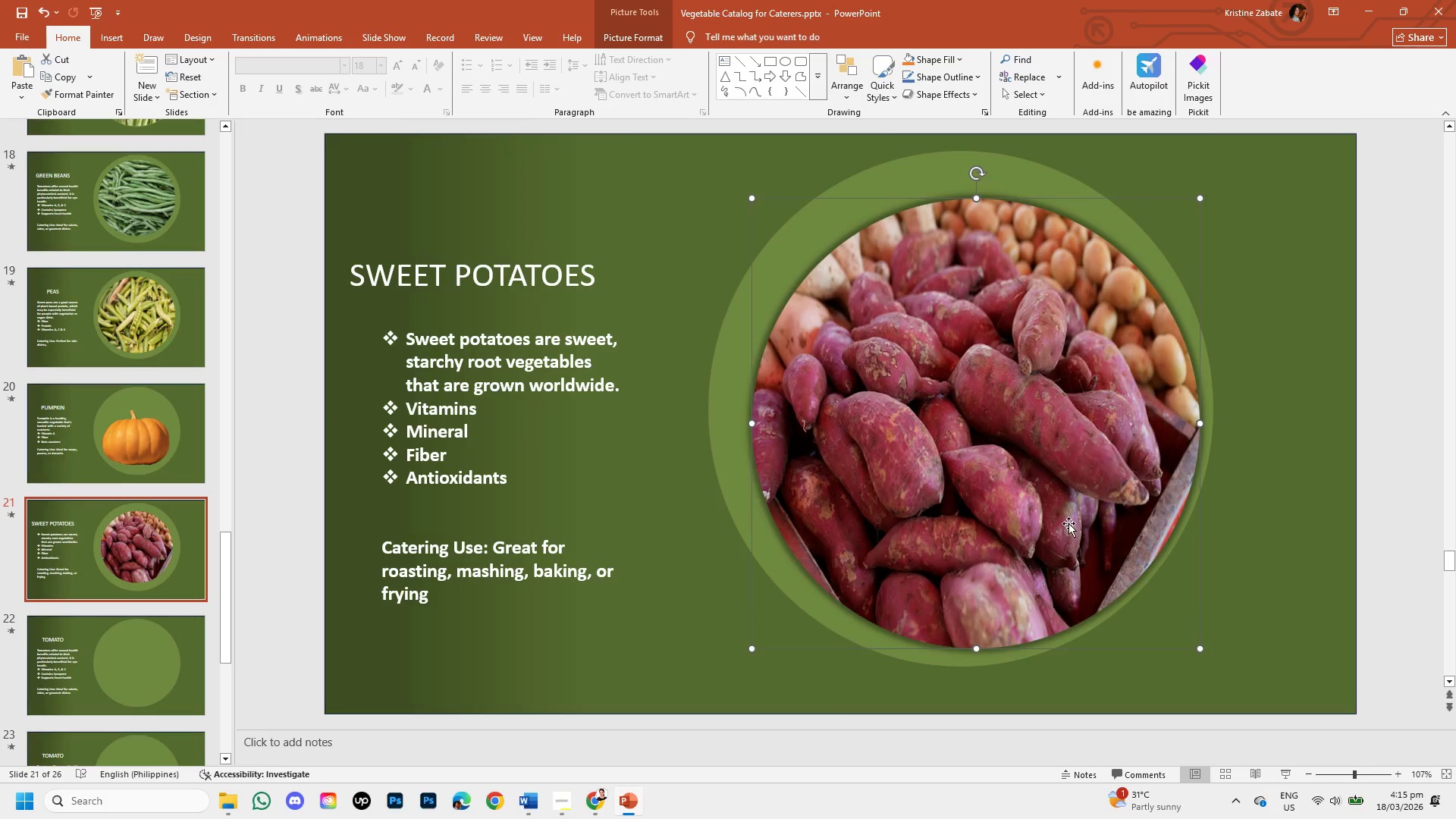 
left_click_drag(start_coordinate=[1068, 522], to_coordinate=[1053, 503])
 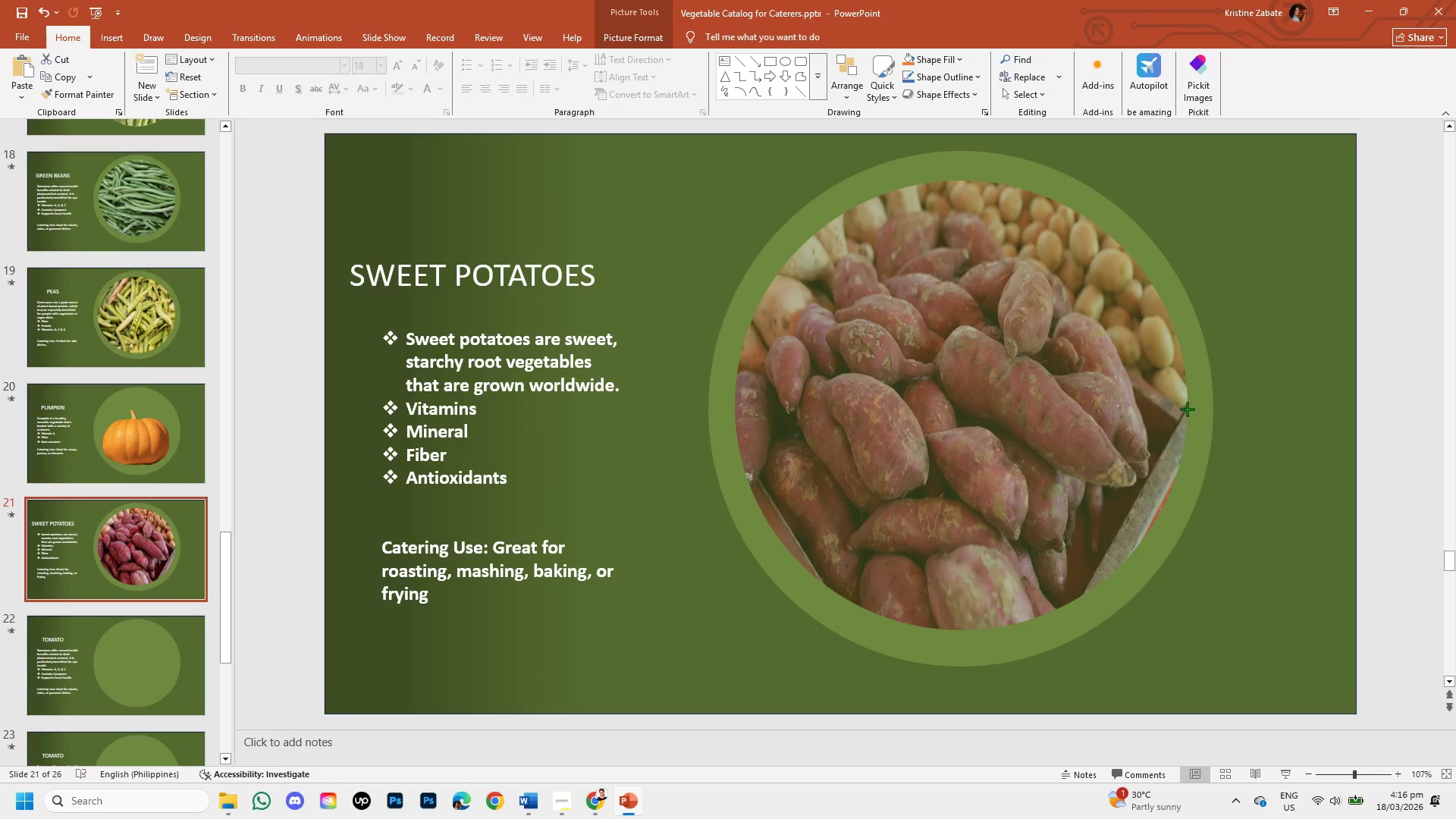 
left_click_drag(start_coordinate=[1025, 369], to_coordinate=[1027, 378])
 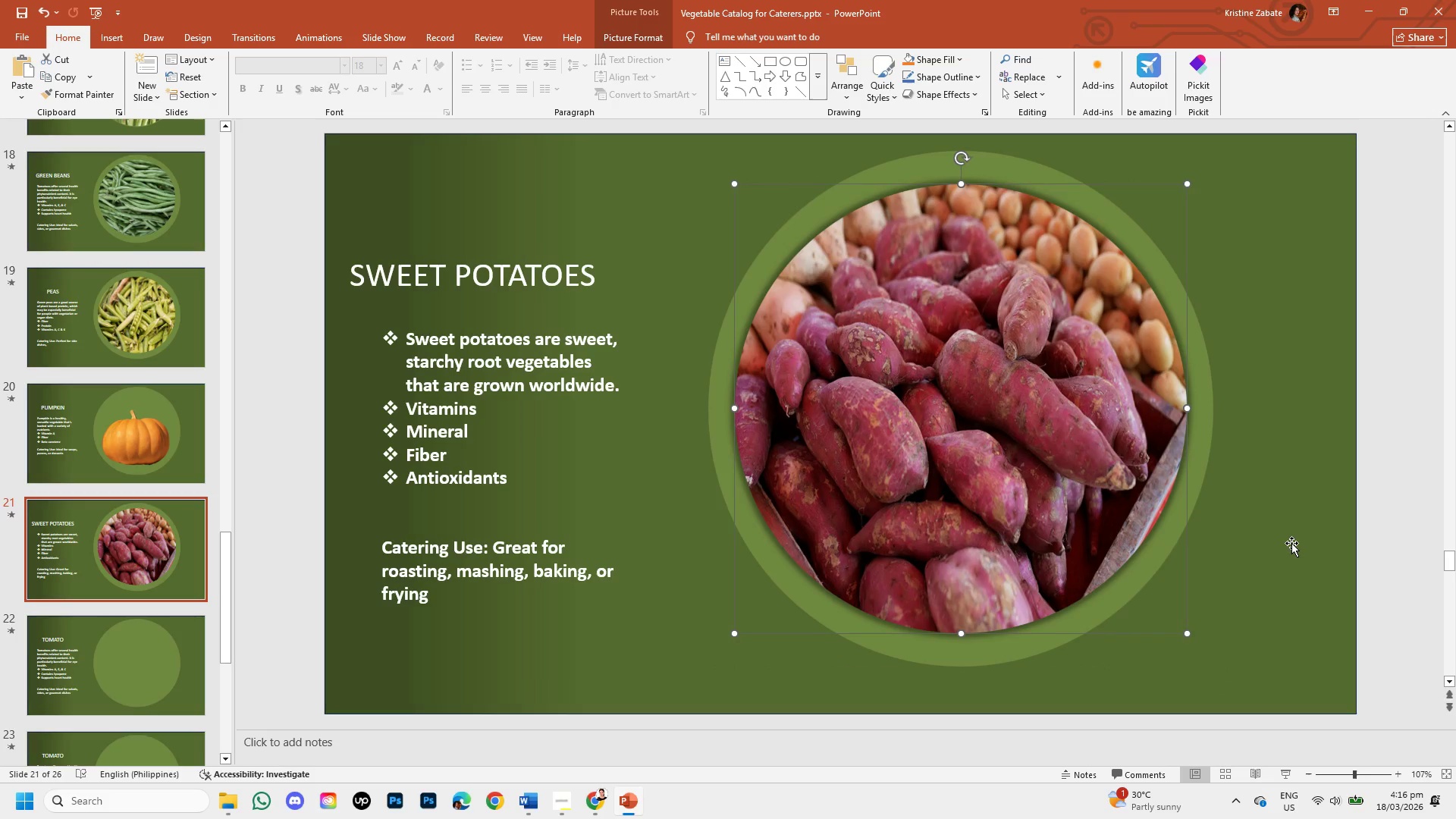 
left_click([1298, 550])
 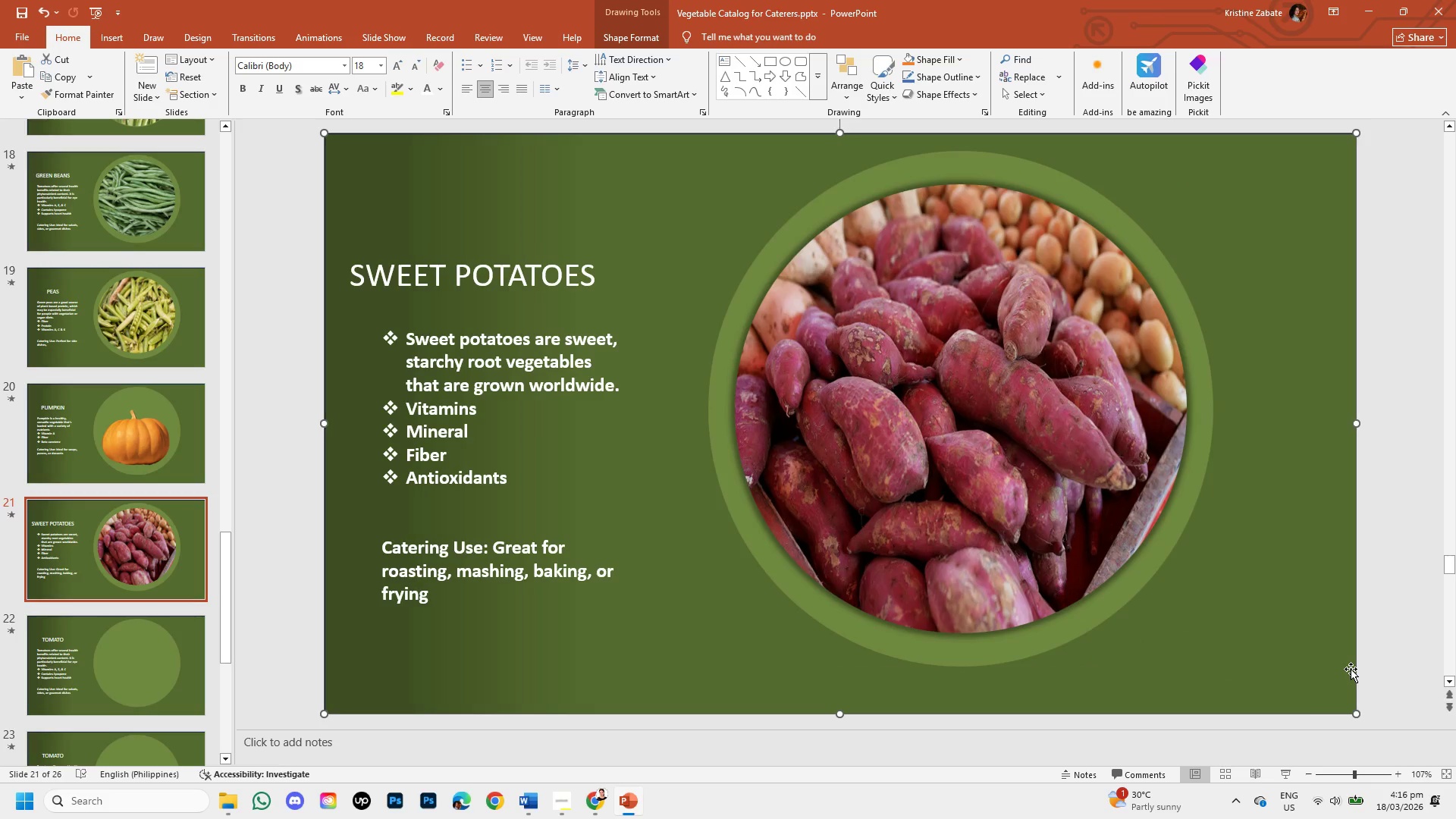 
wait(6.02)
 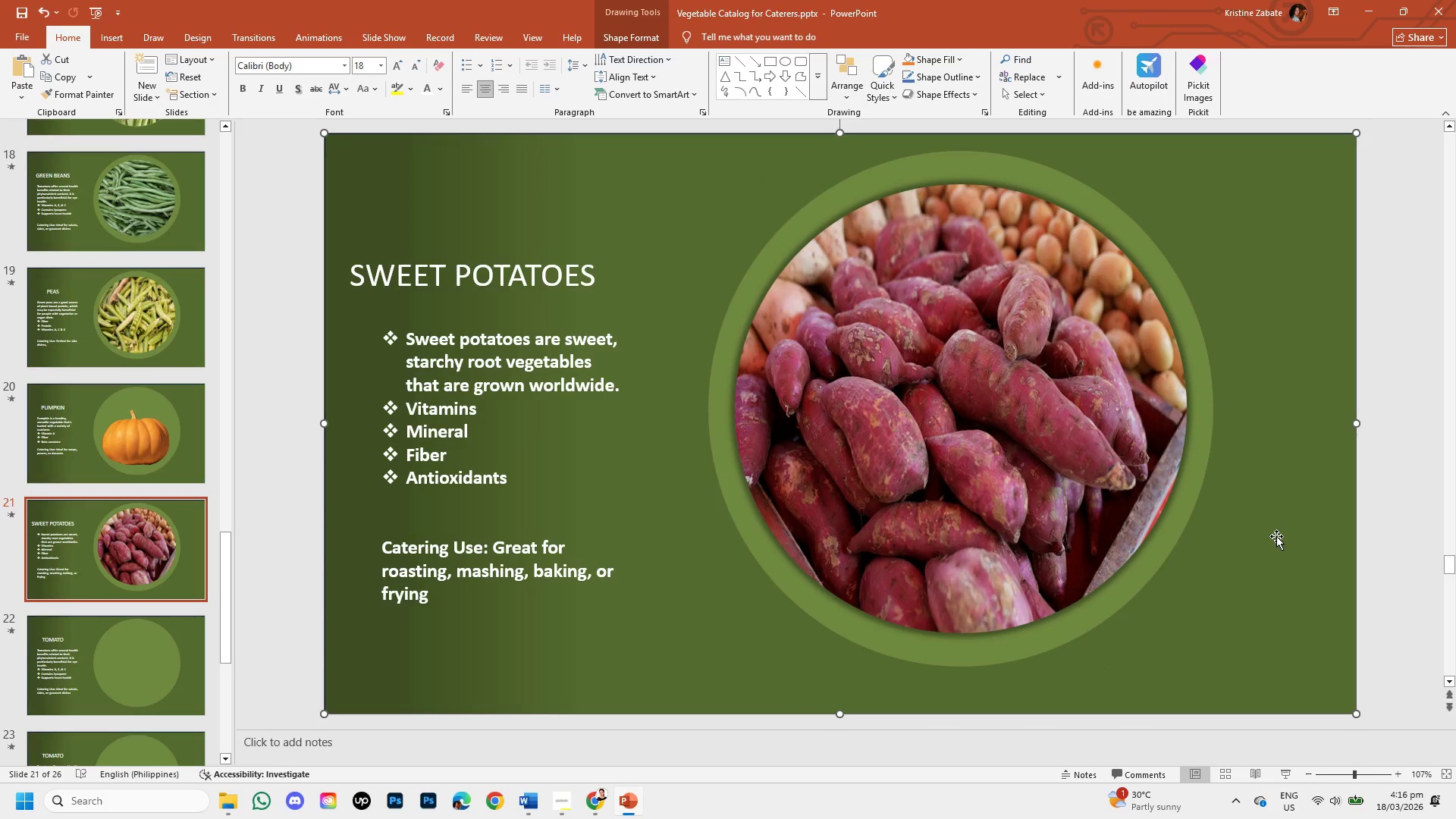 
left_click_drag(start_coordinate=[221, 553], to_coordinate=[219, 604])
 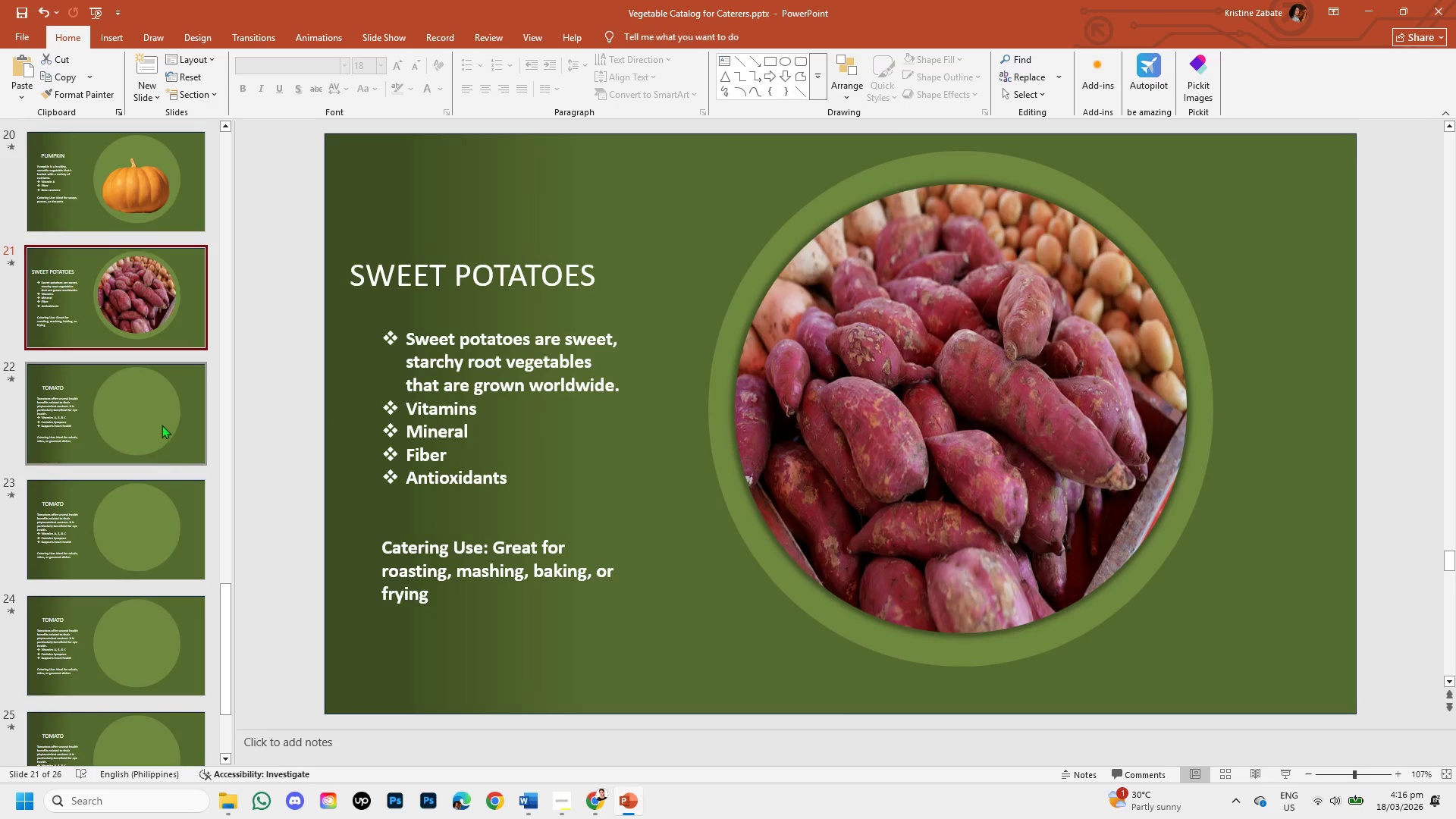 
left_click([162, 425])
 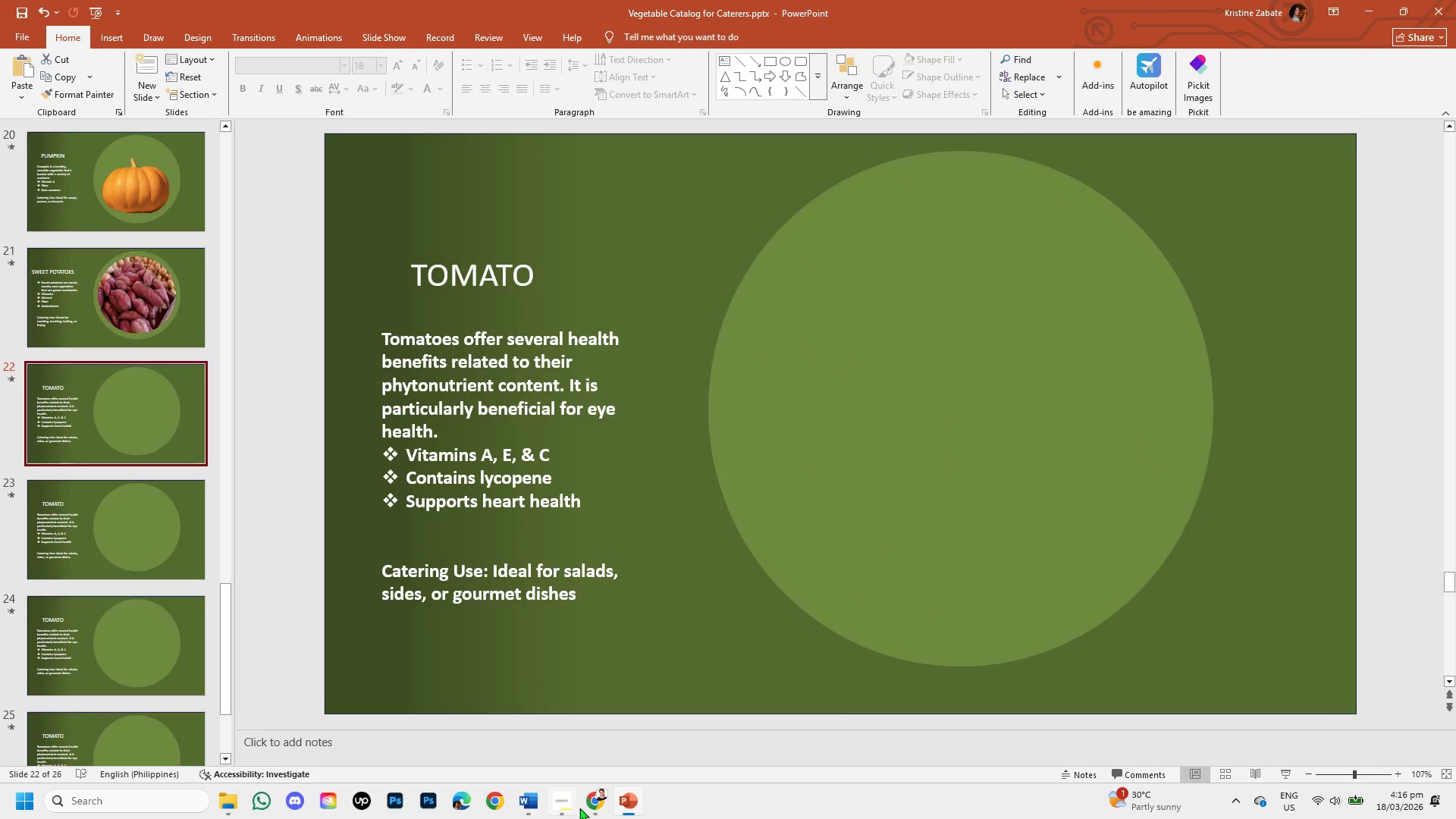 
left_click([601, 809])
 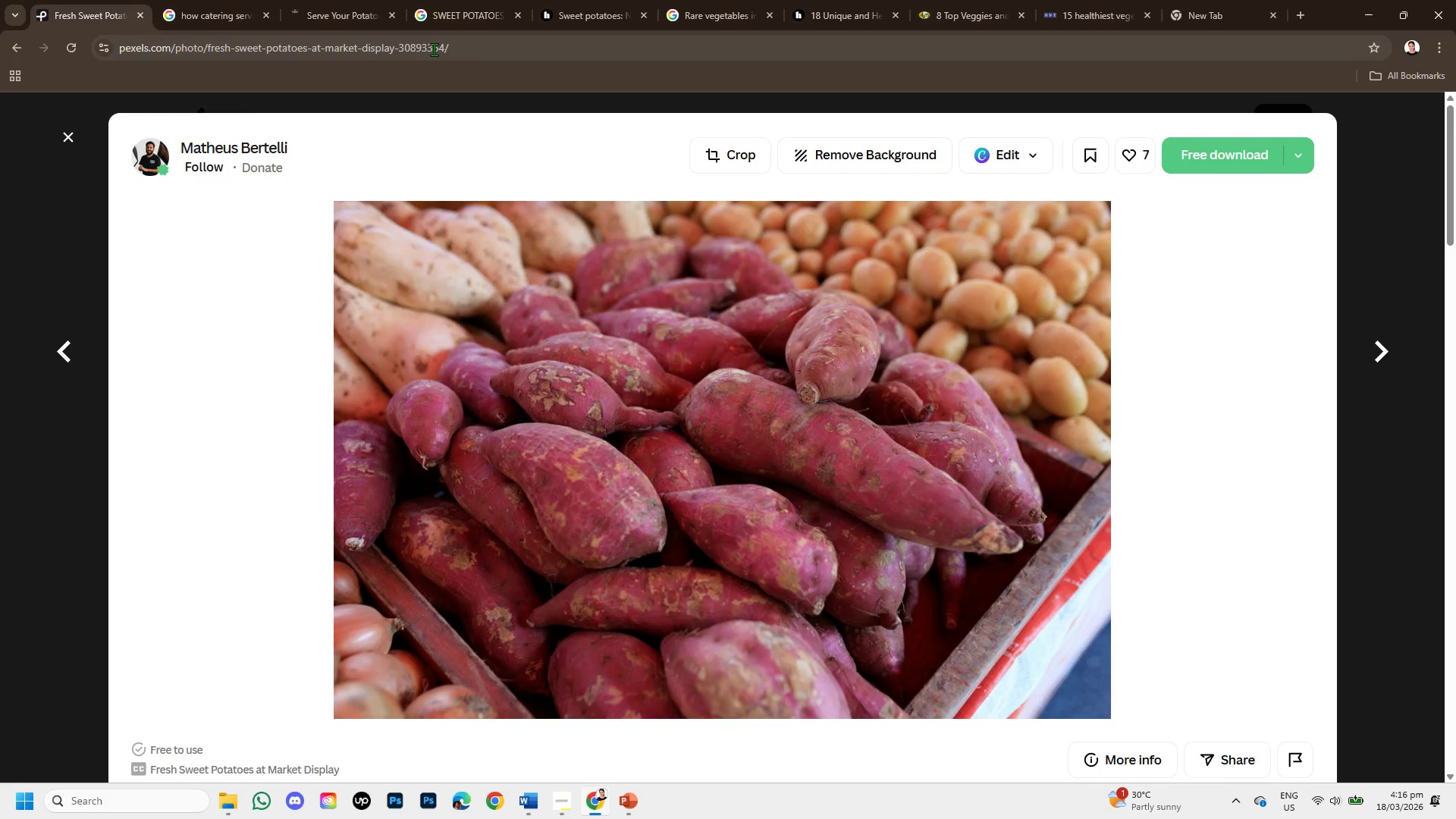 
left_click_drag(start_coordinate=[465, 54], to_coordinate=[115, 49])
 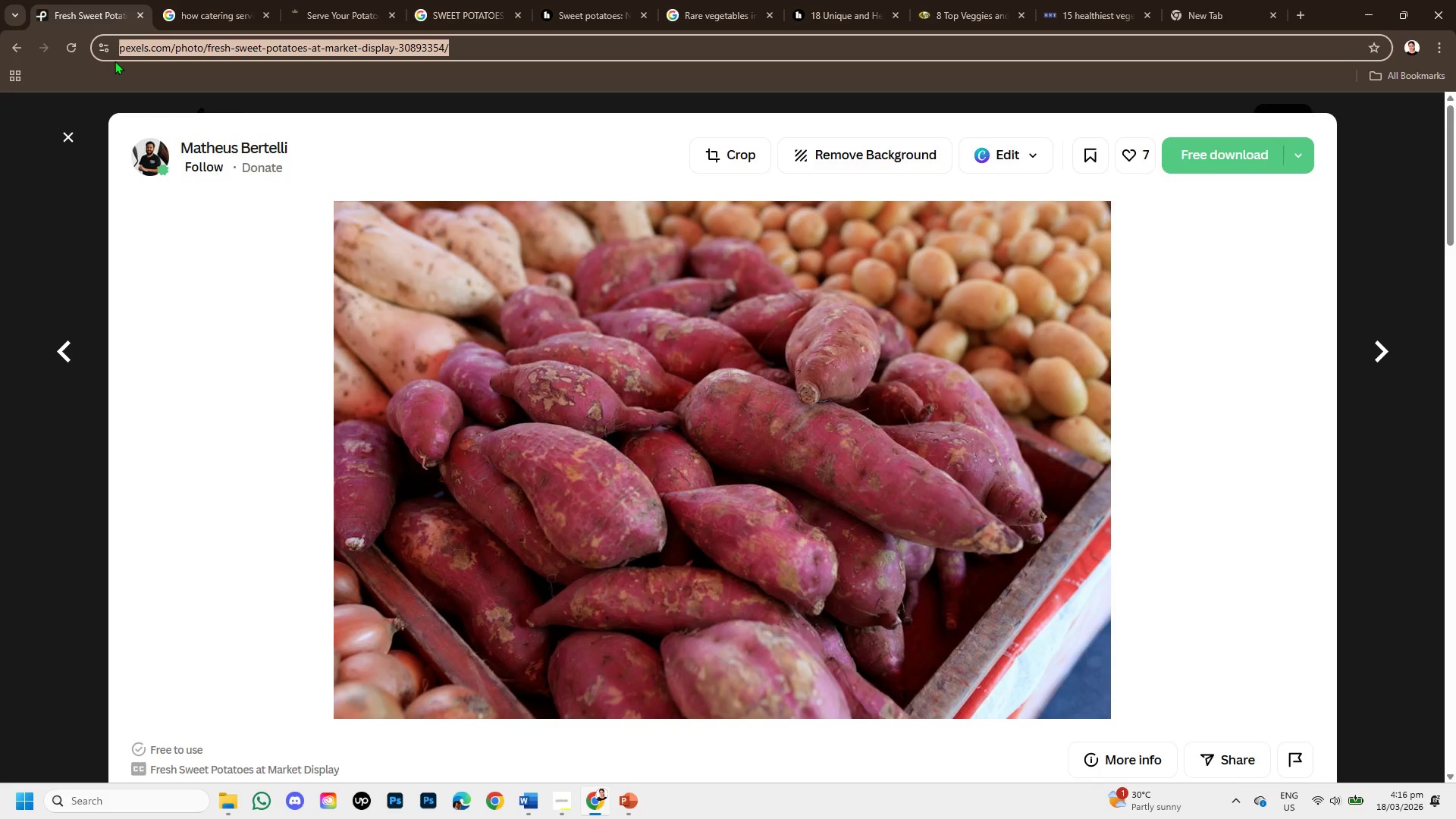 
key(Control+C)
 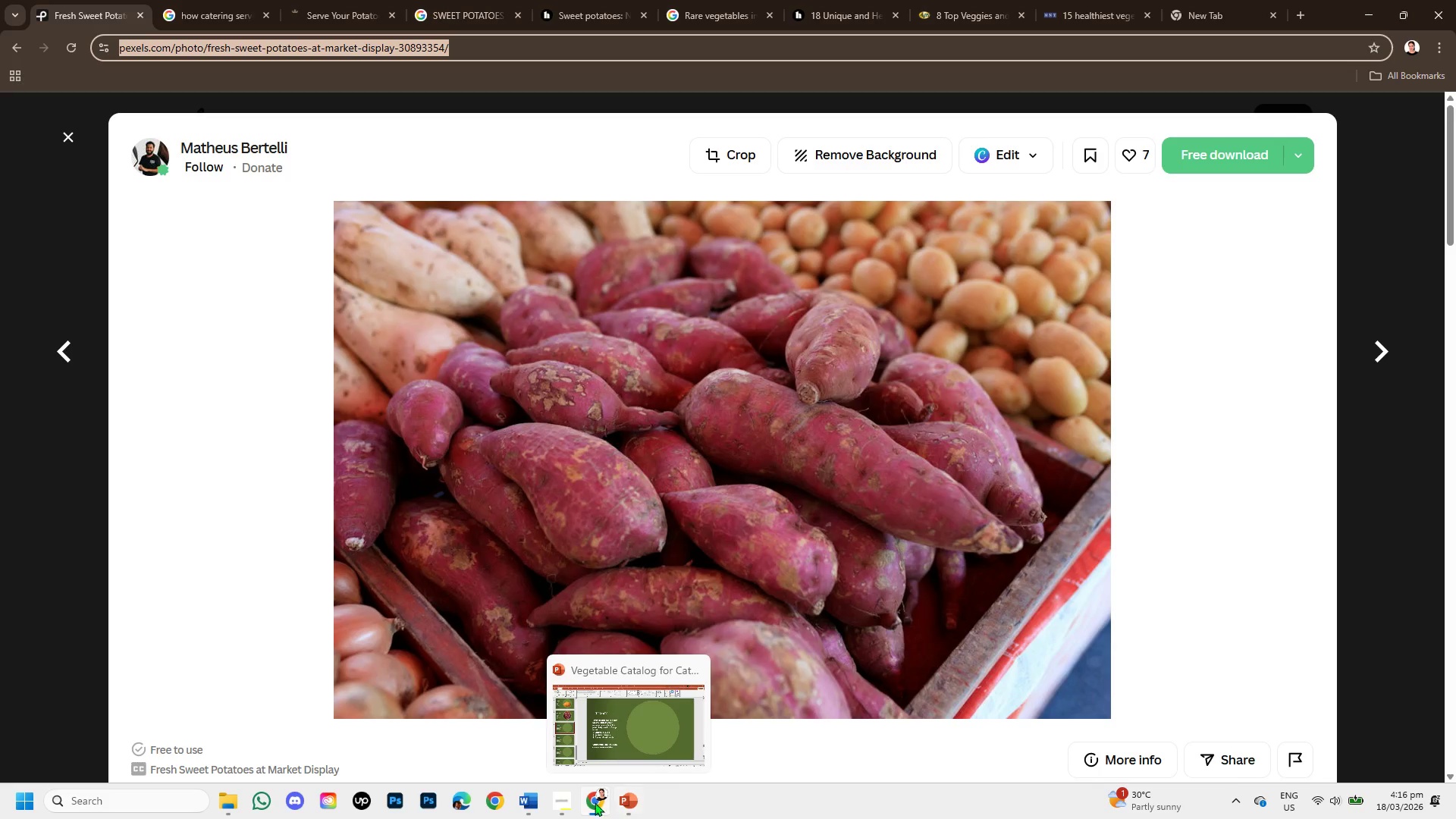 
left_click([531, 800])
 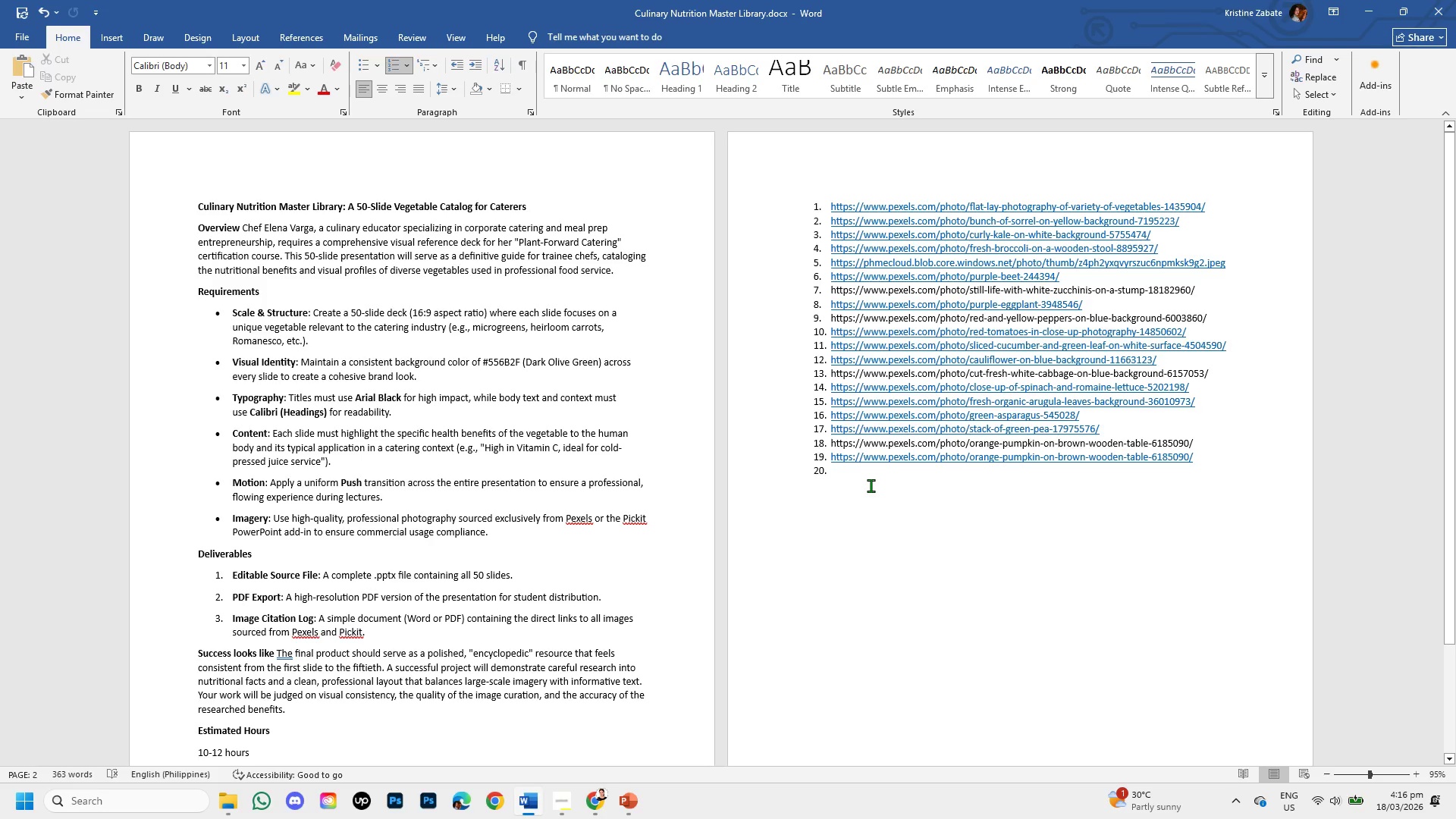 
key(Control+V)
 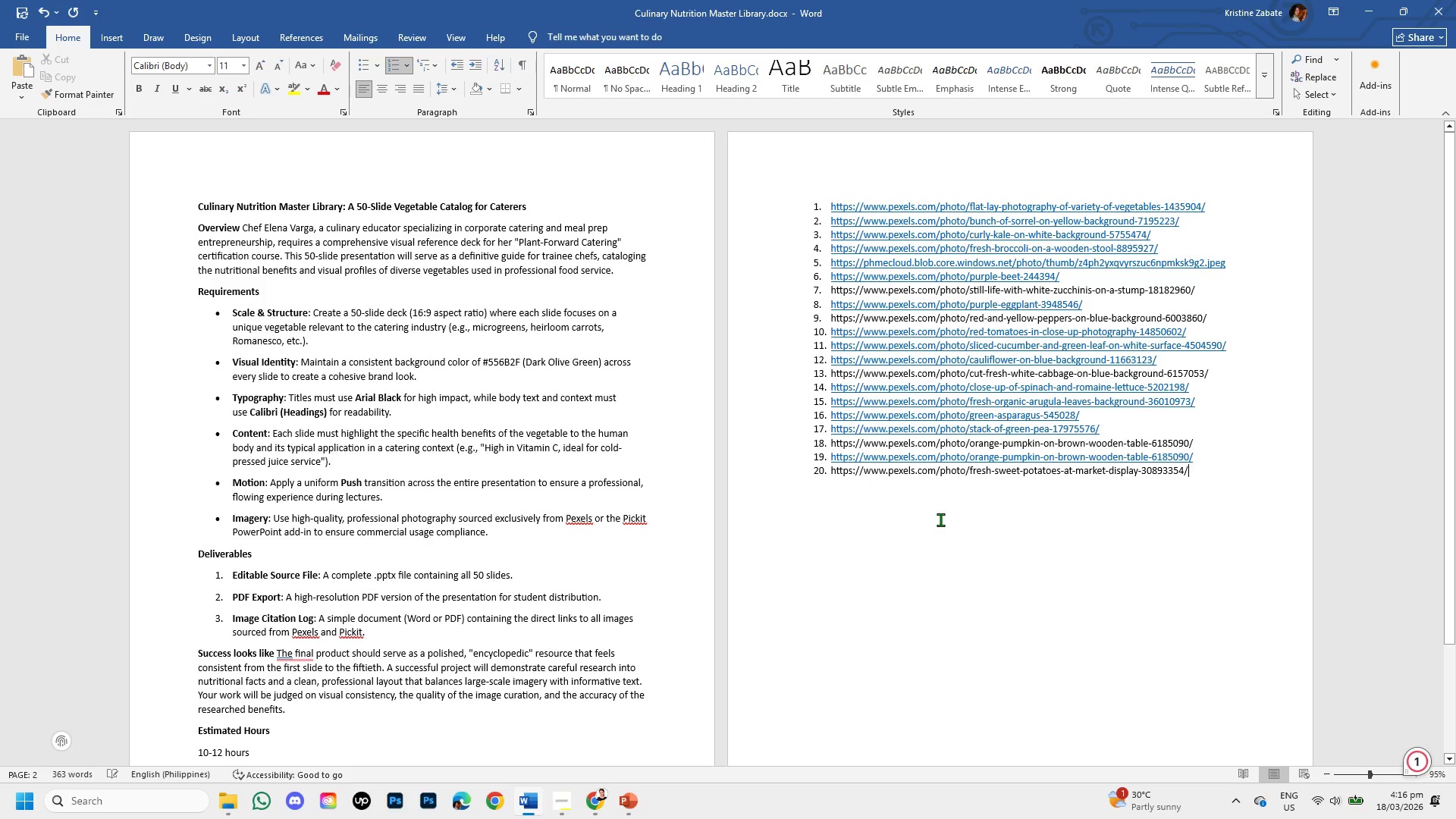 
key(Enter)
 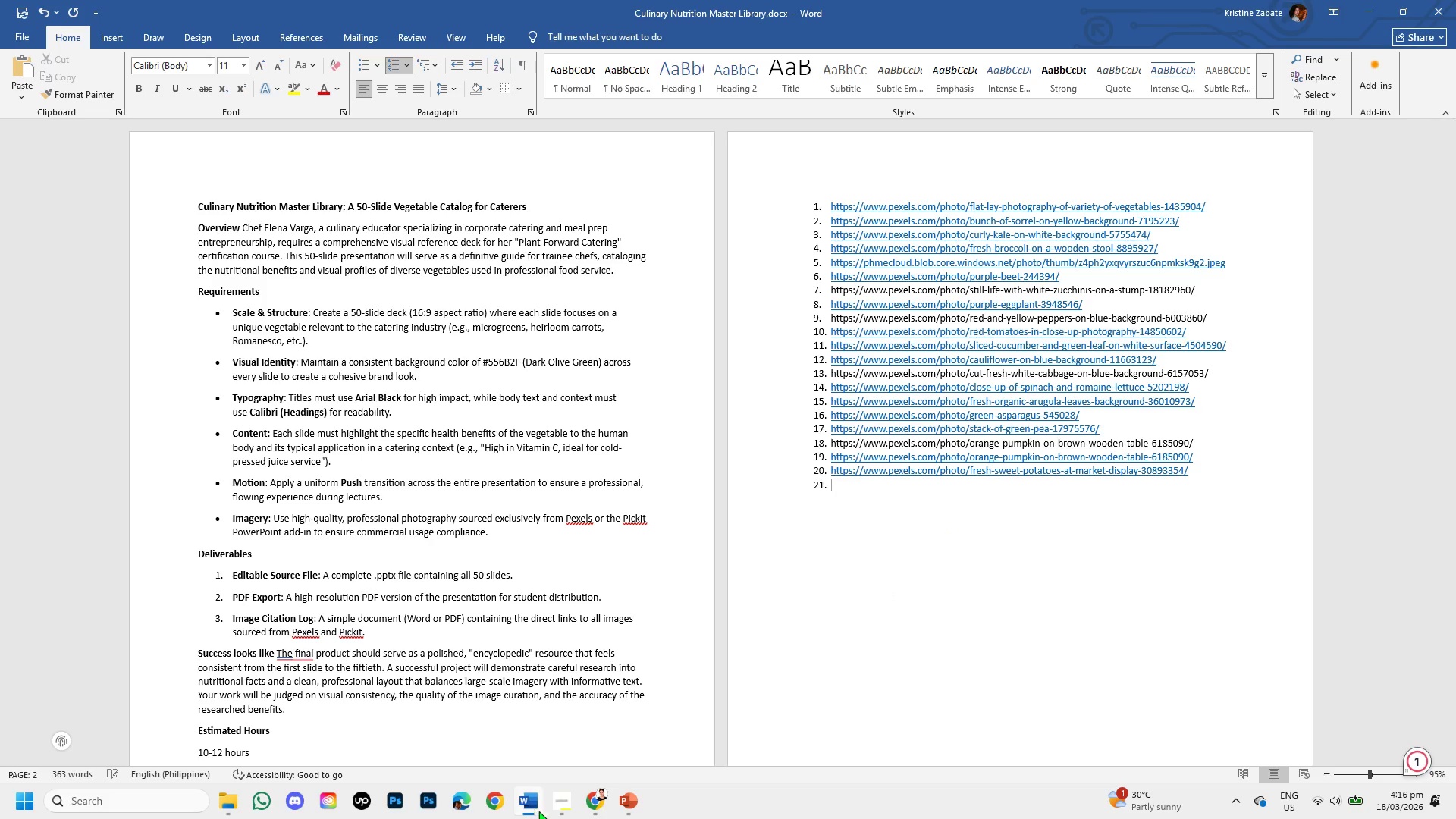 
left_click([559, 811])